 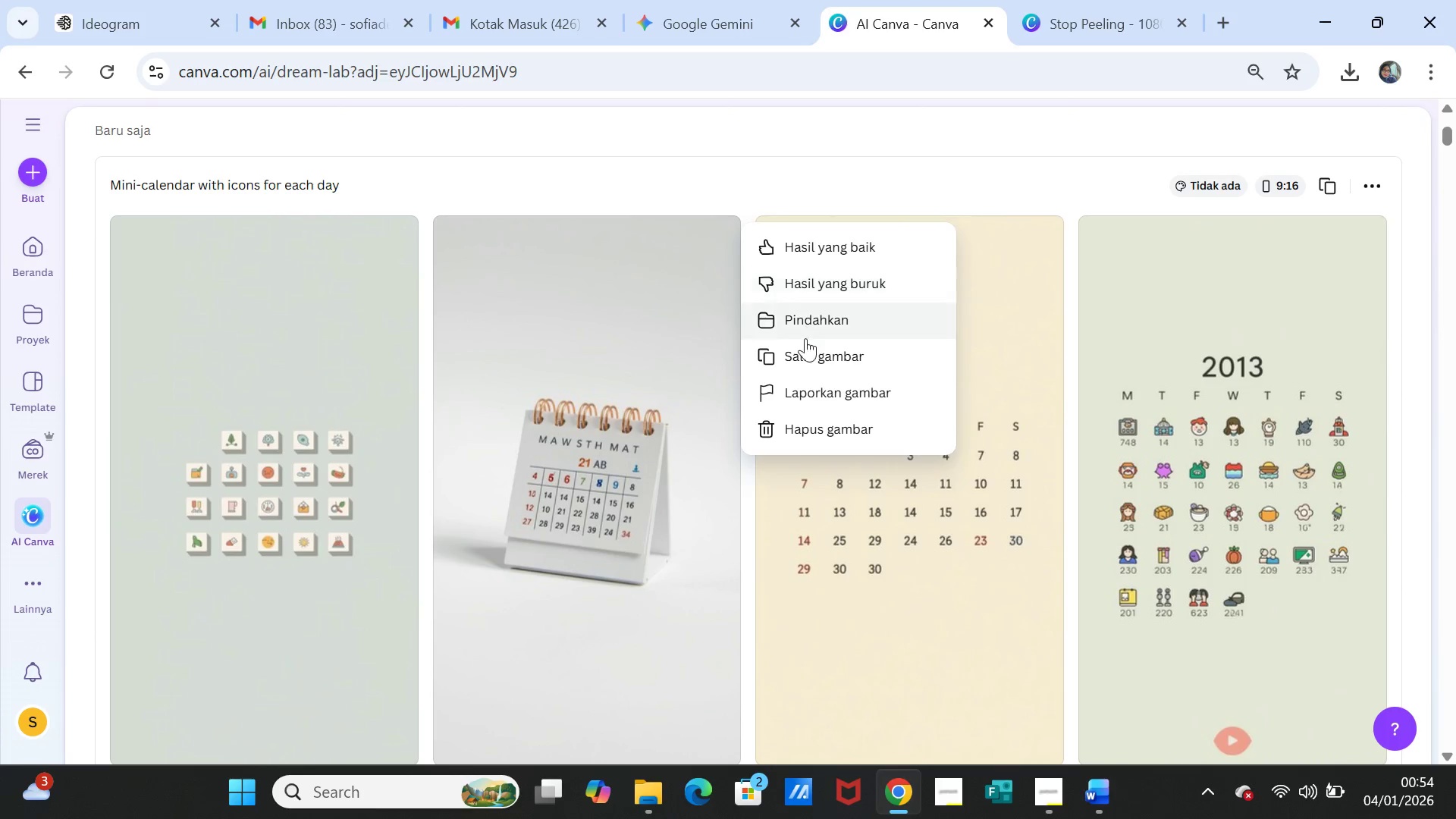 
left_click([802, 353])
 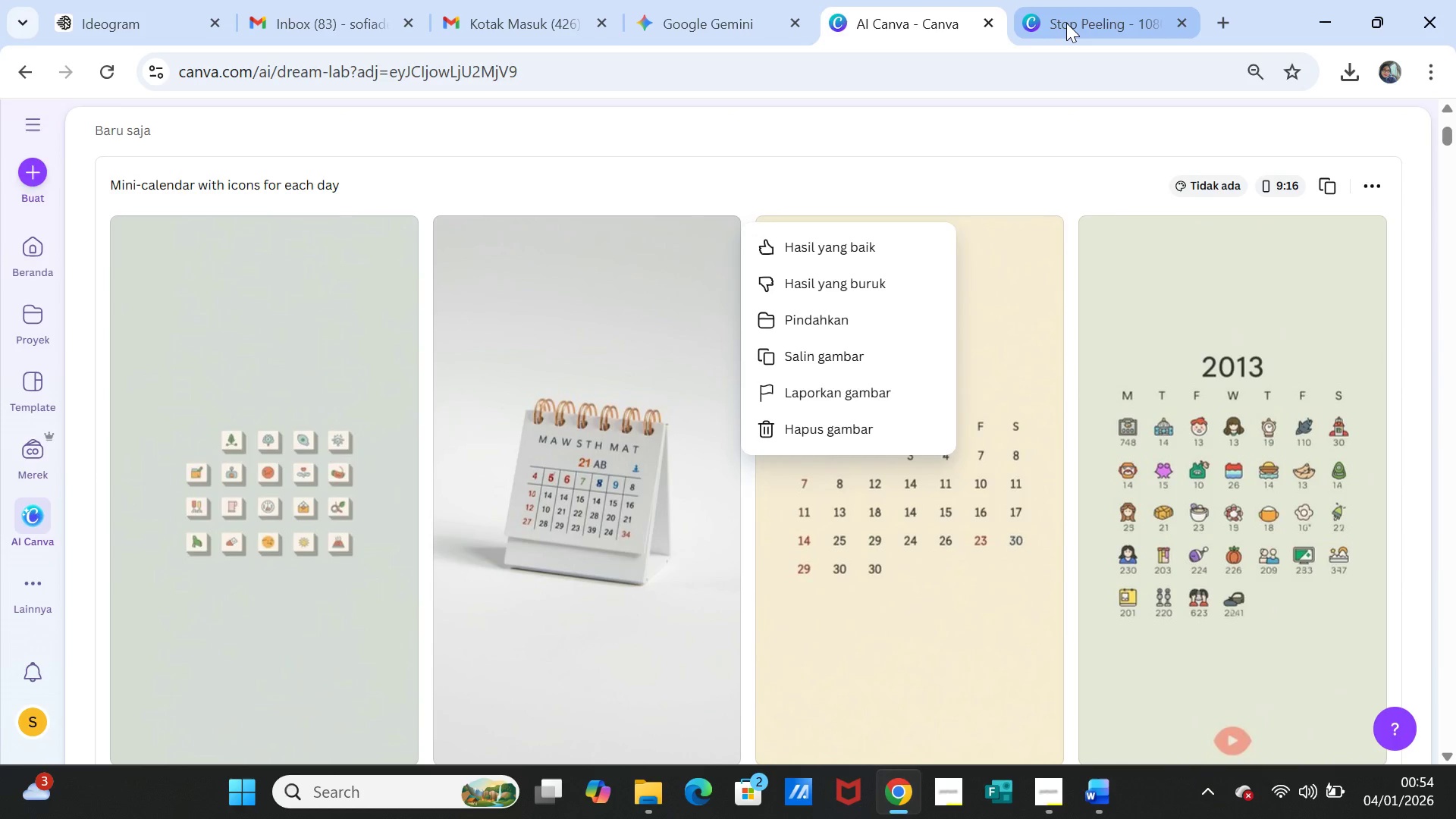 
left_click([1066, 23])
 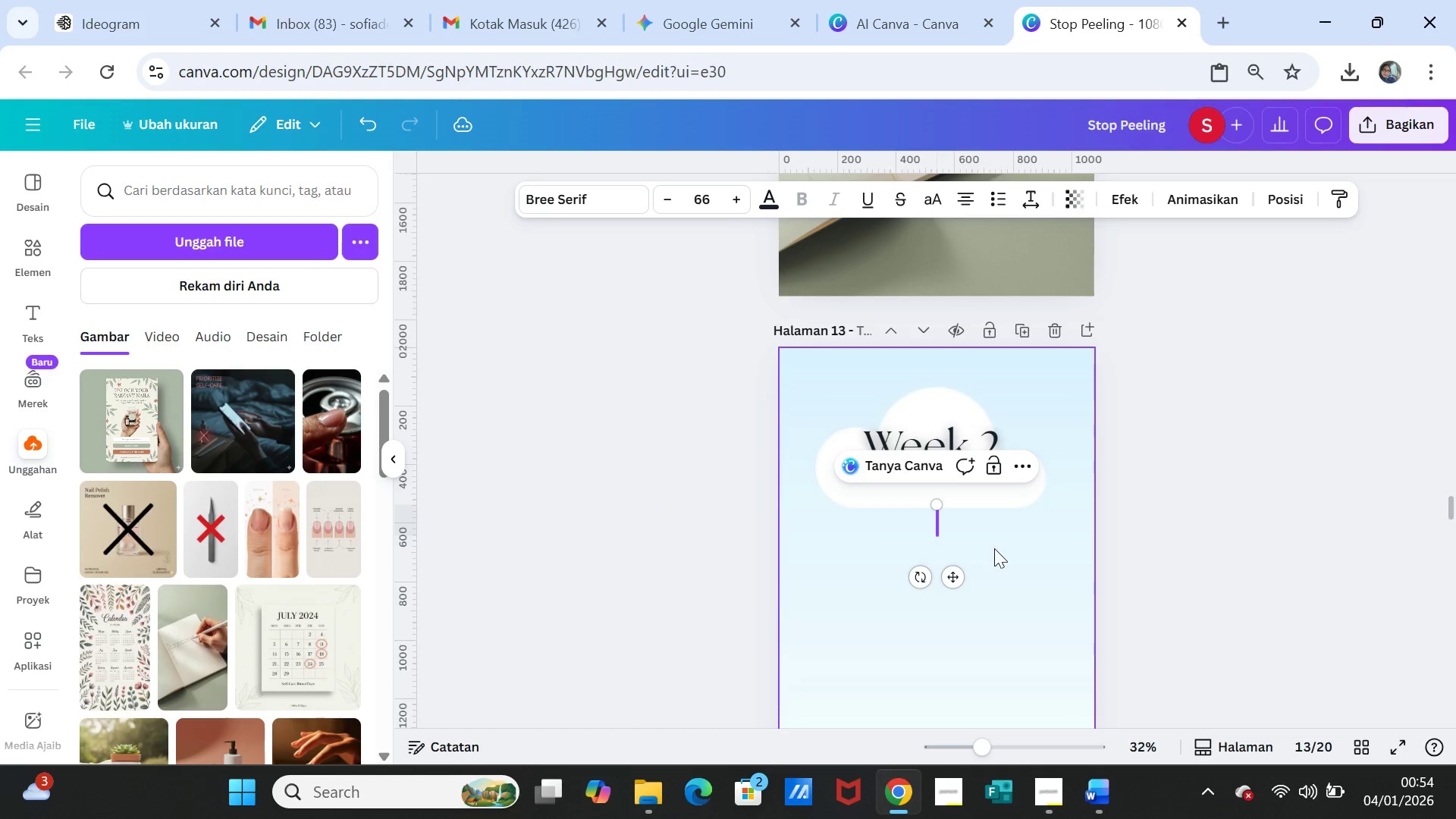 
right_click([995, 548])
 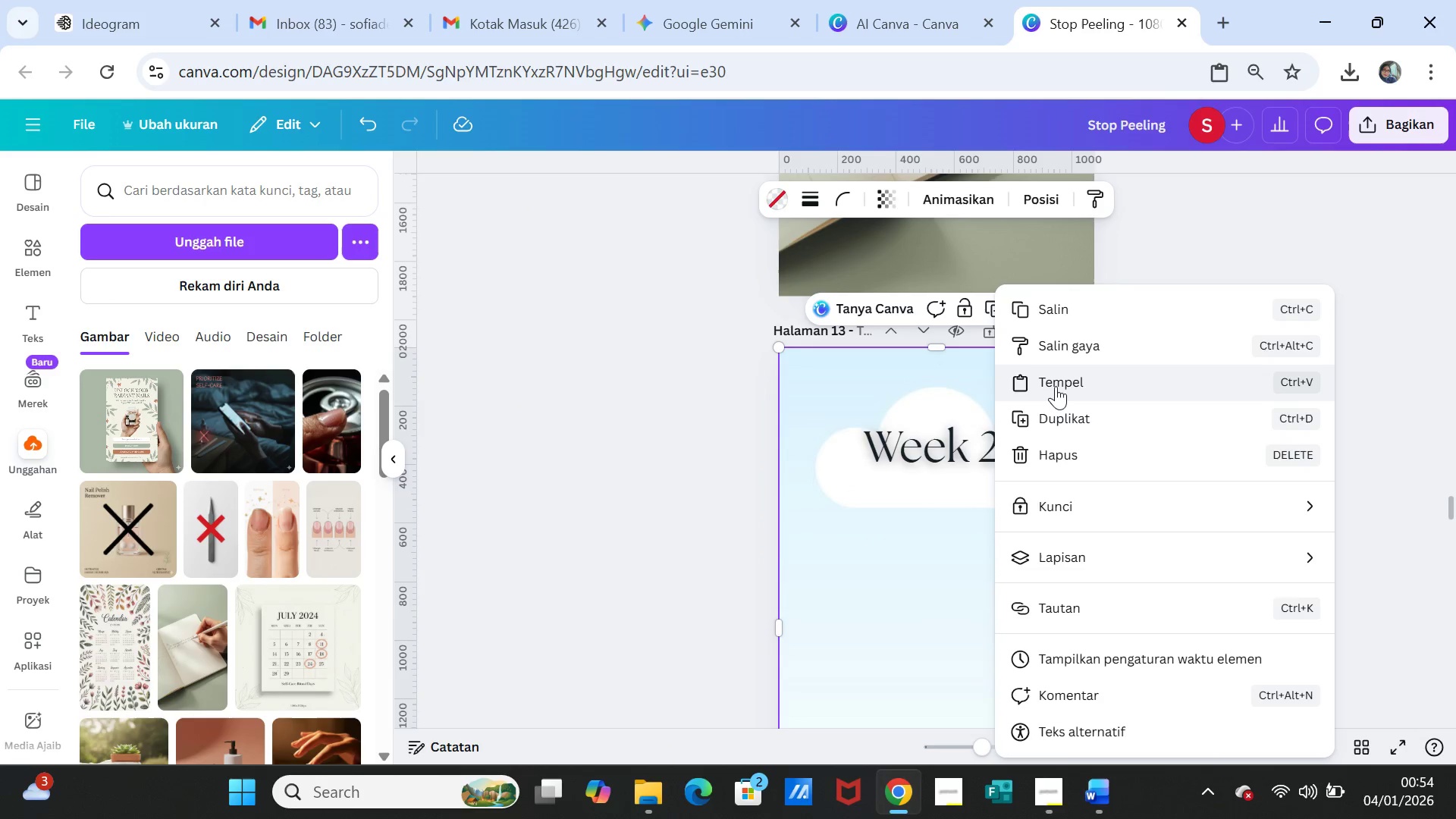 
left_click([1056, 386])
 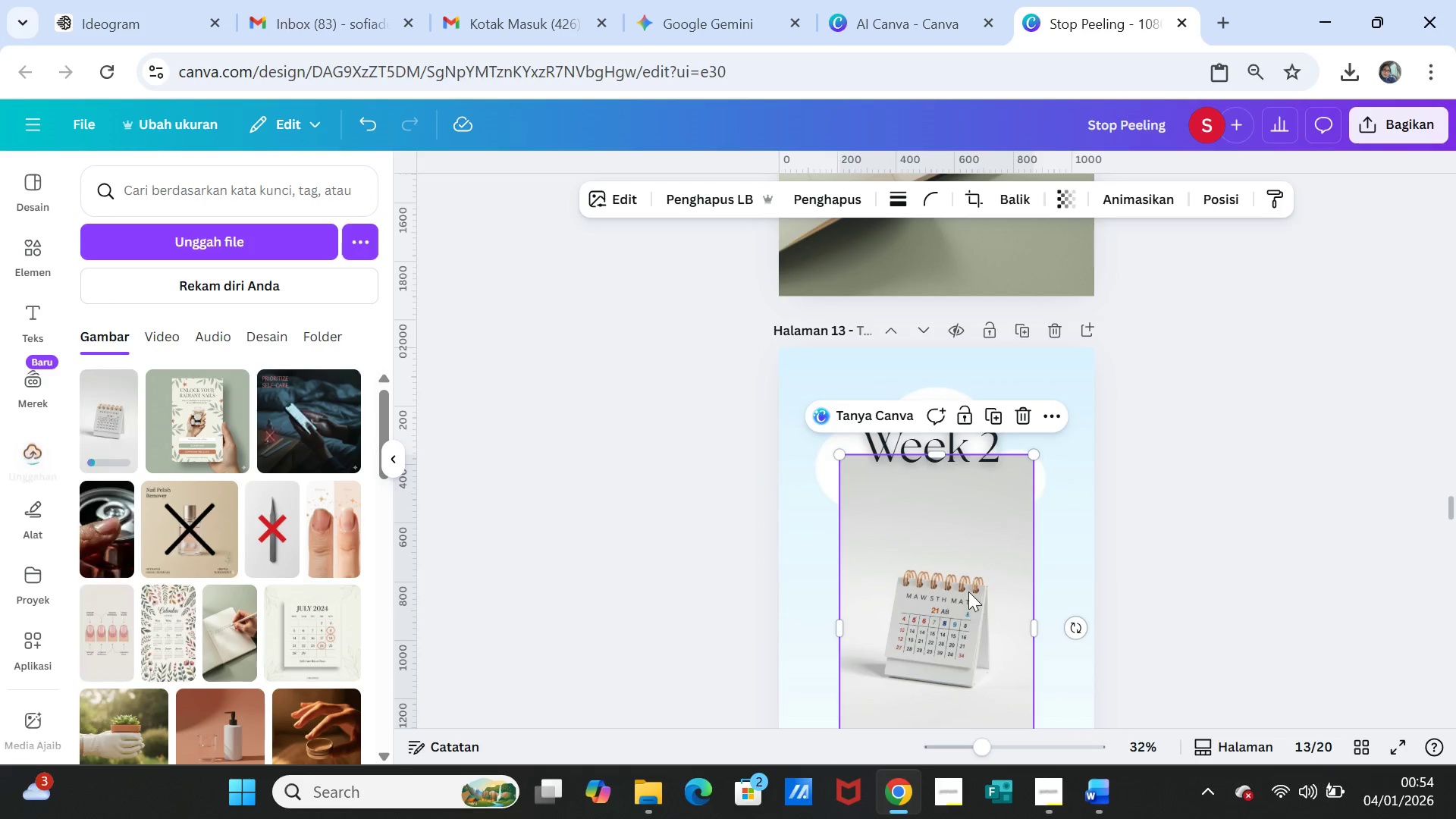 
left_click_drag(start_coordinate=[965, 582], to_coordinate=[965, 564])
 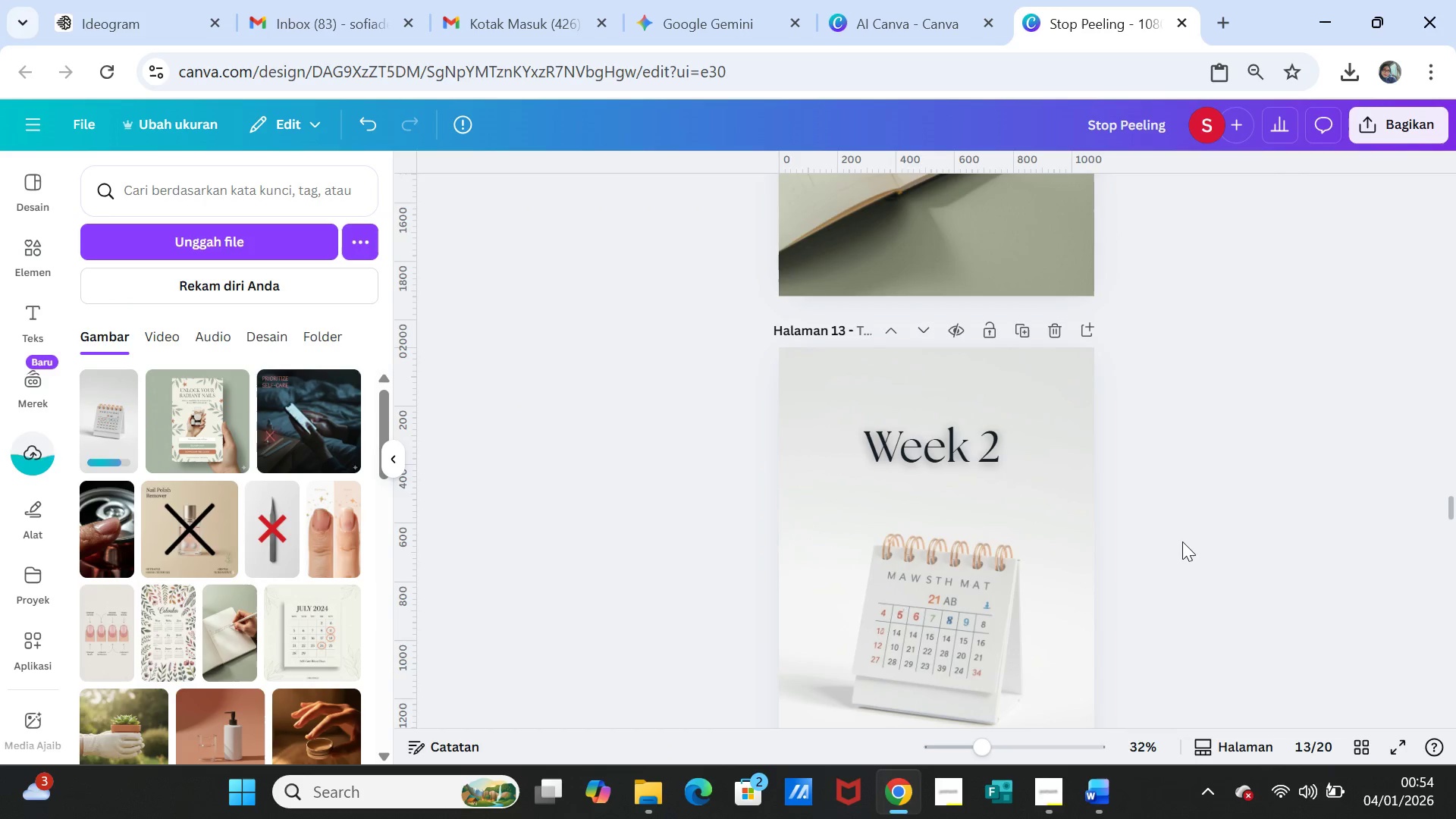 
left_click([1182, 541])
 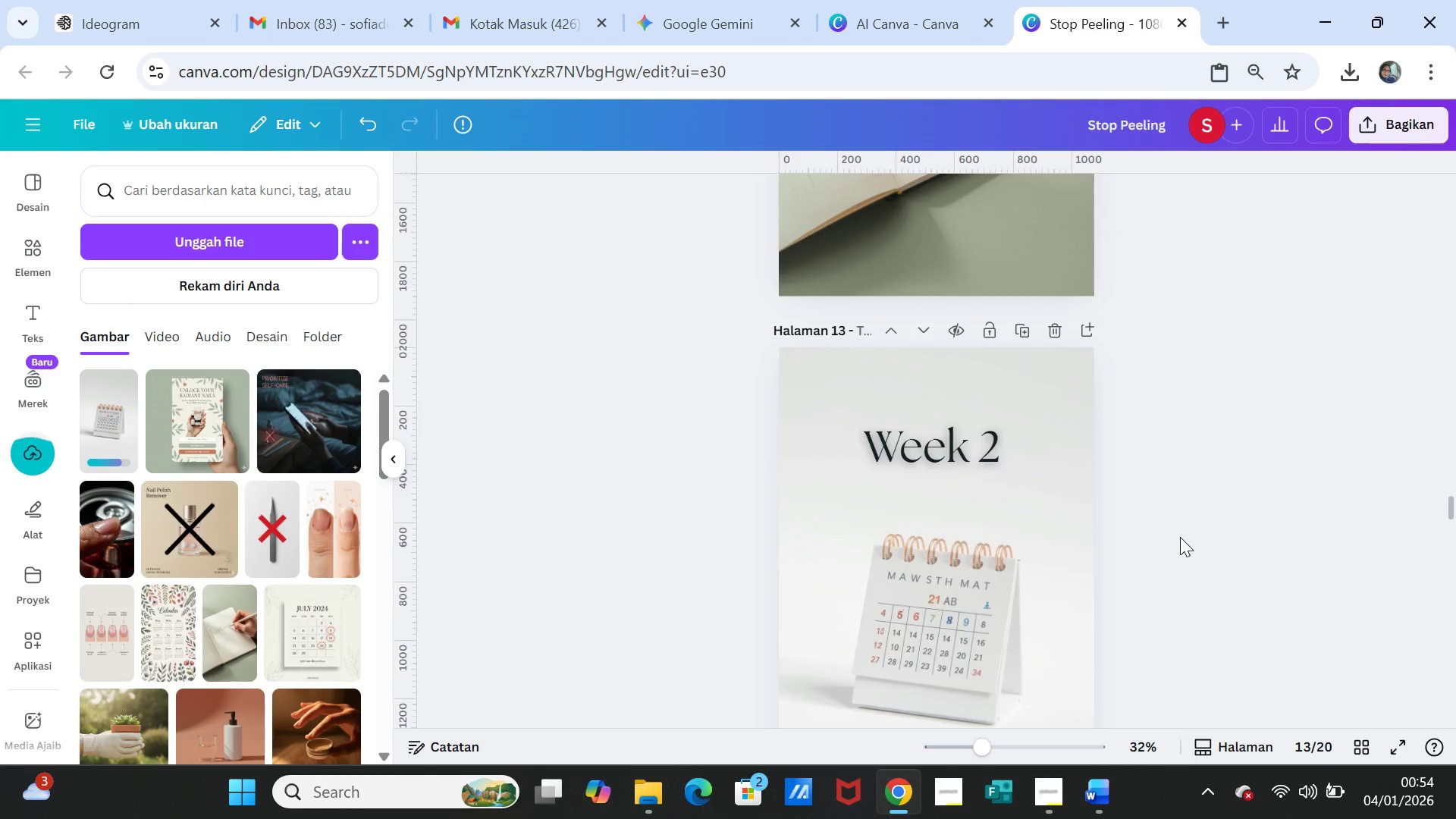 
scroll: coordinate [1180, 537], scroll_direction: down, amount: 2.0
 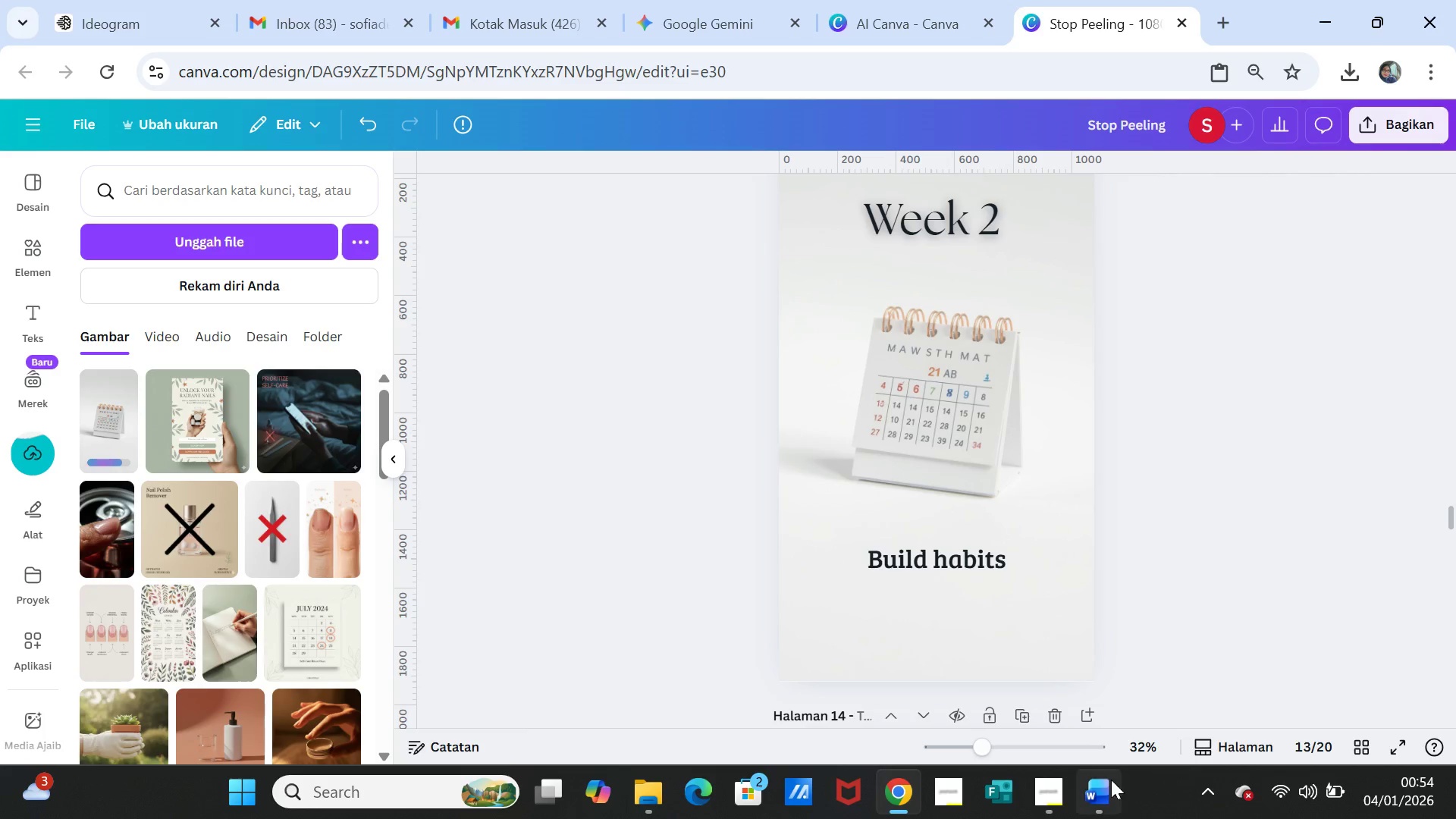 
left_click([1102, 786])
 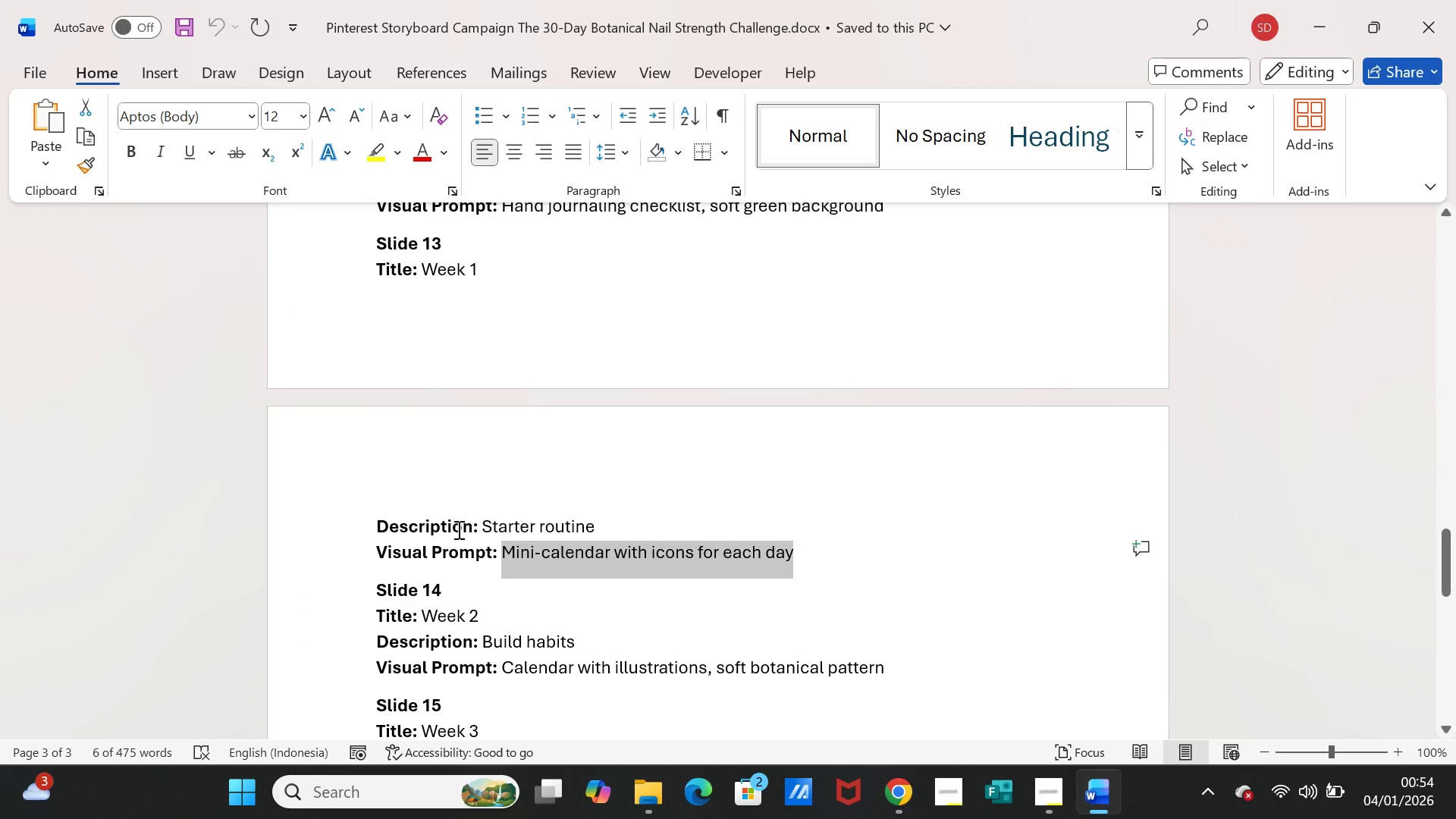 
left_click_drag(start_coordinate=[481, 522], to_coordinate=[574, 523])
 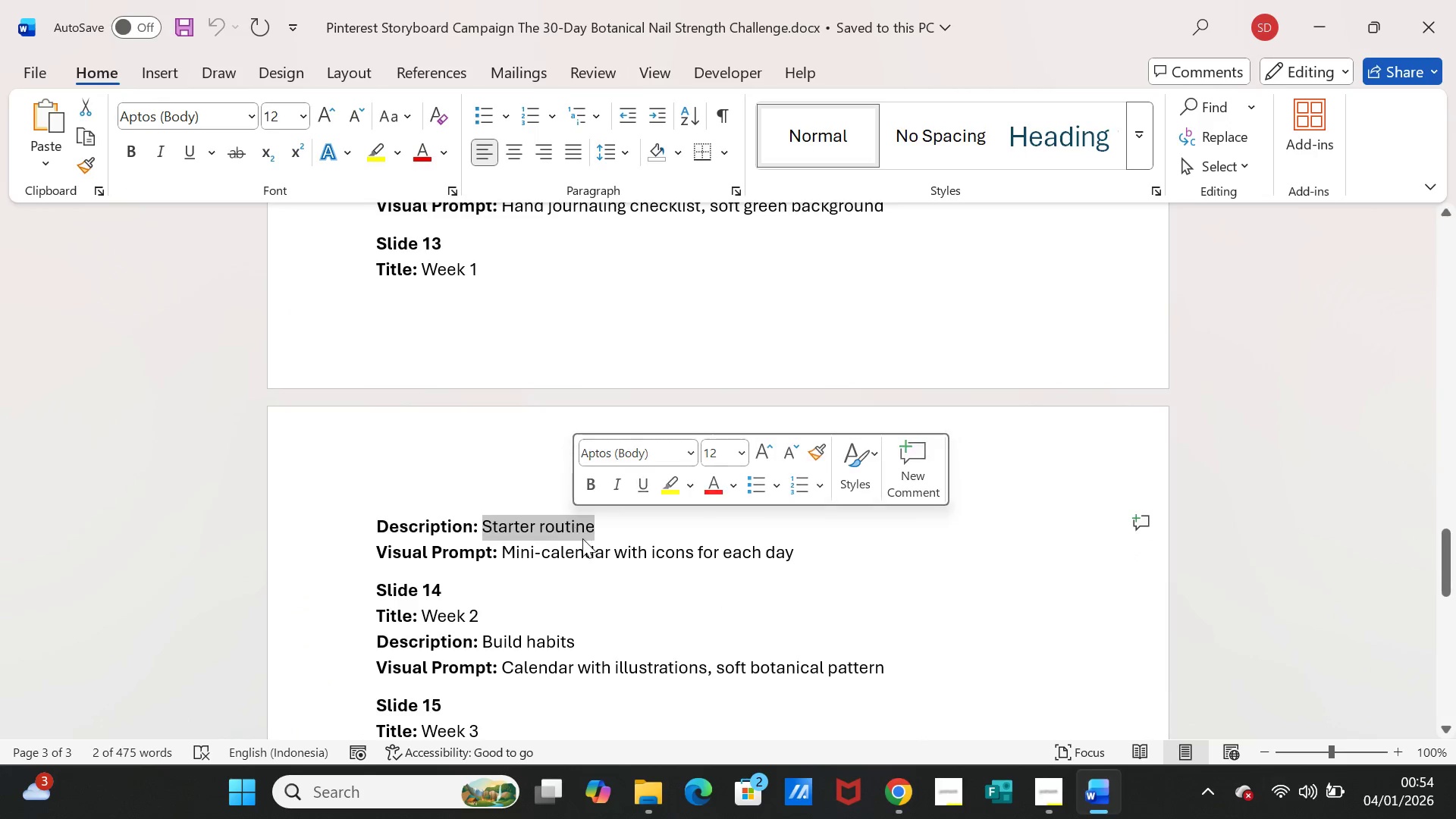 
key(Control+C)
 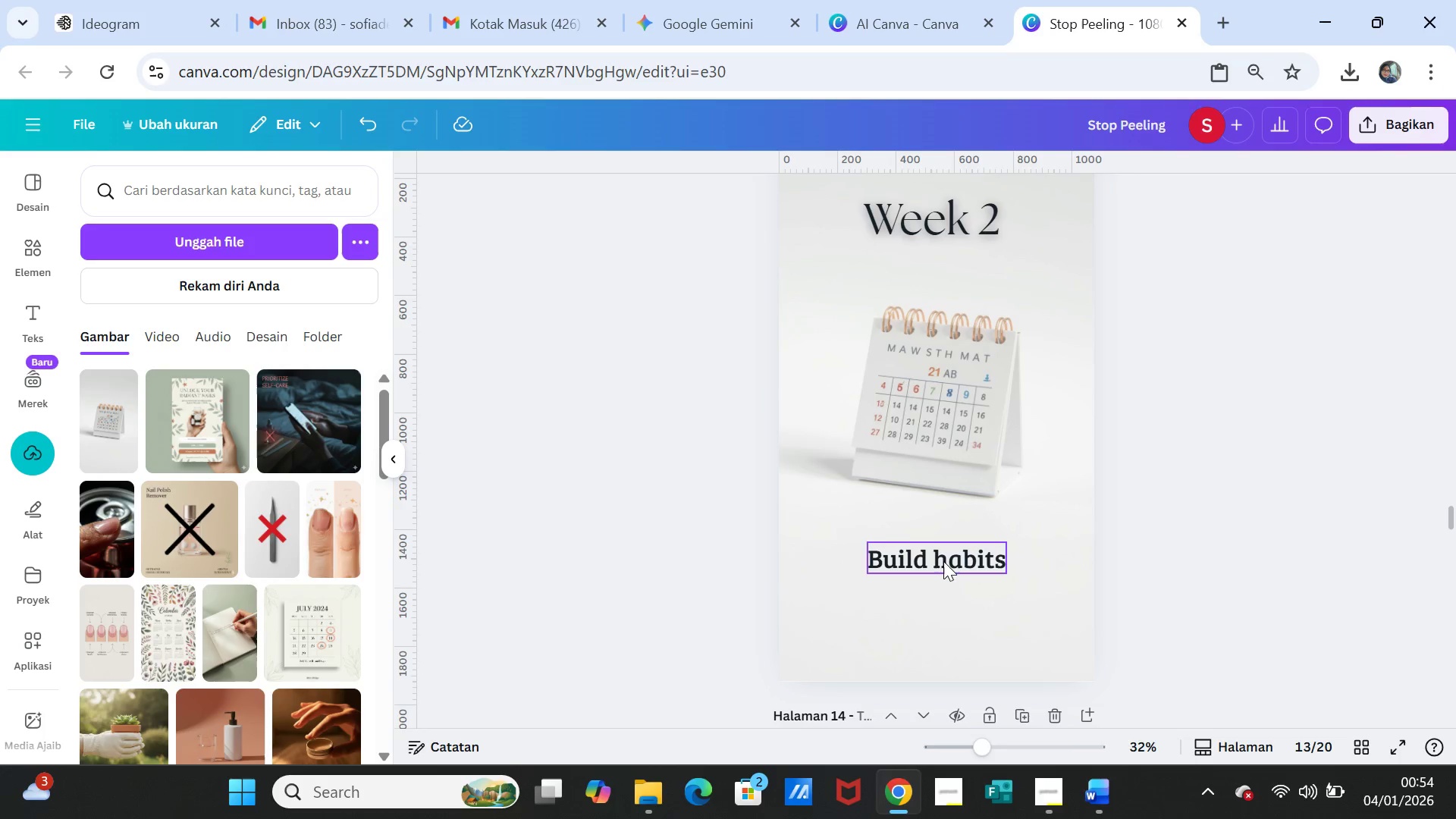 
double_click([943, 559])
 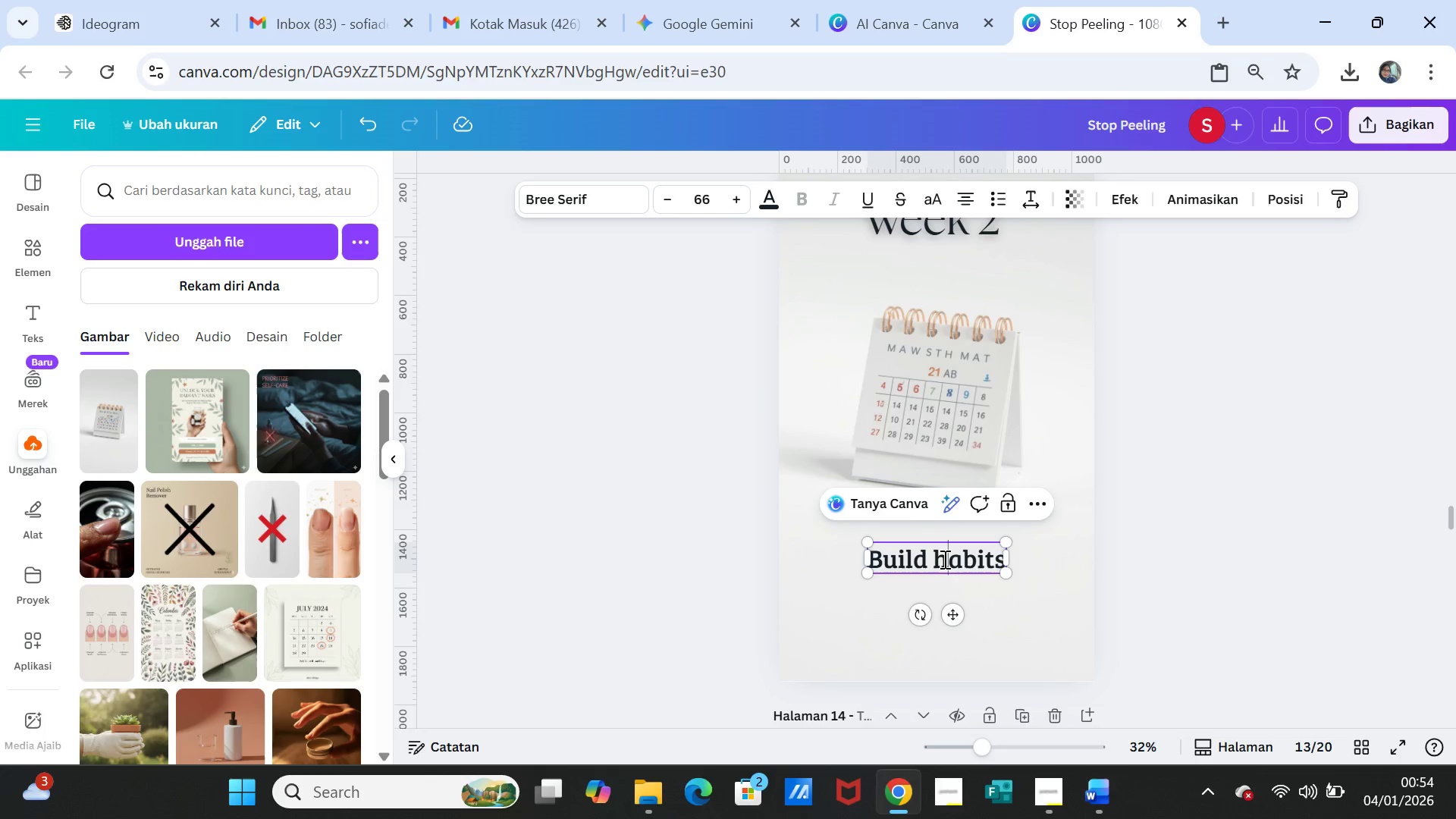 
hold_key(key=ControlLeft, duration=0.31)
 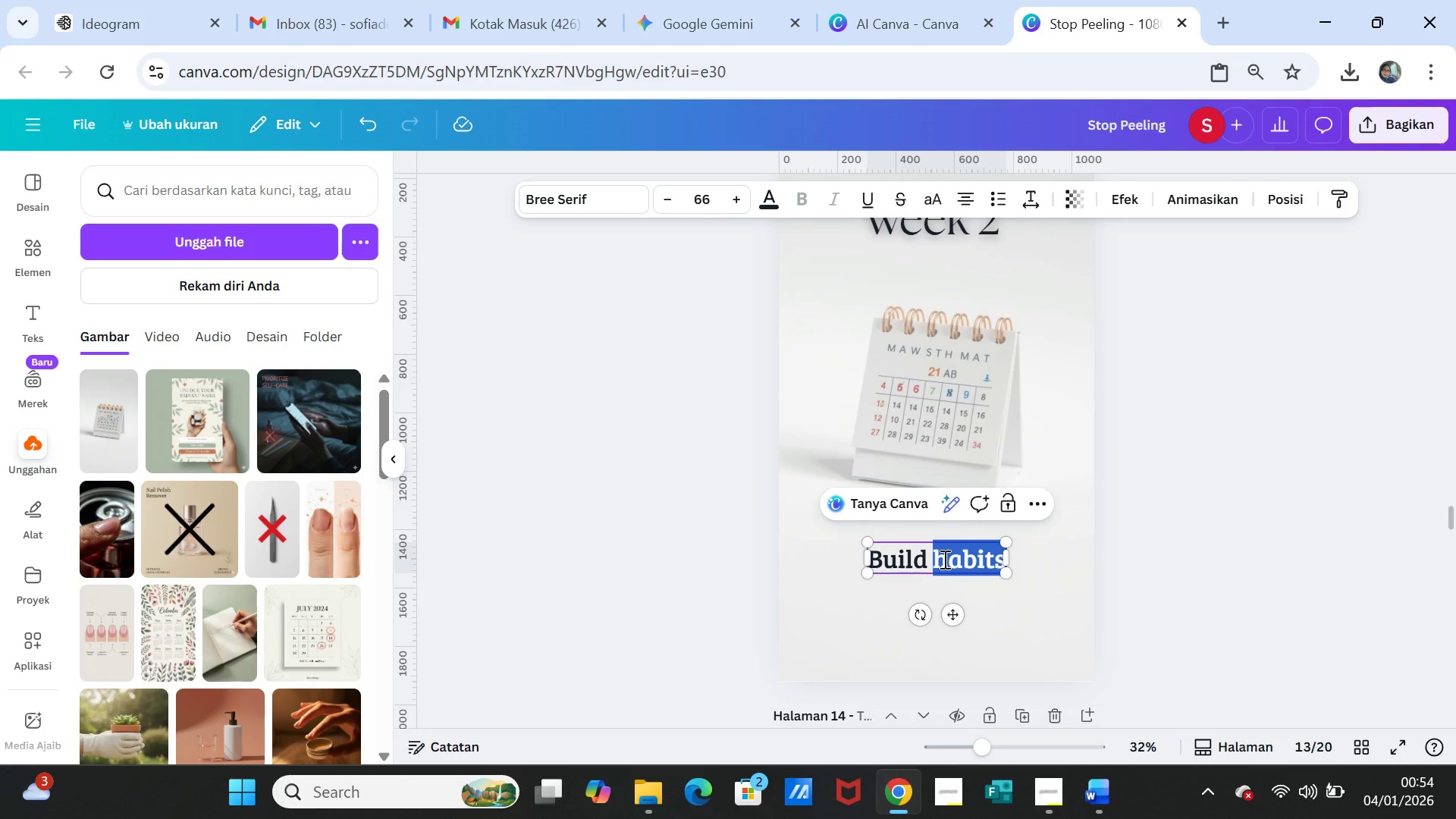 
double_click([943, 559])
 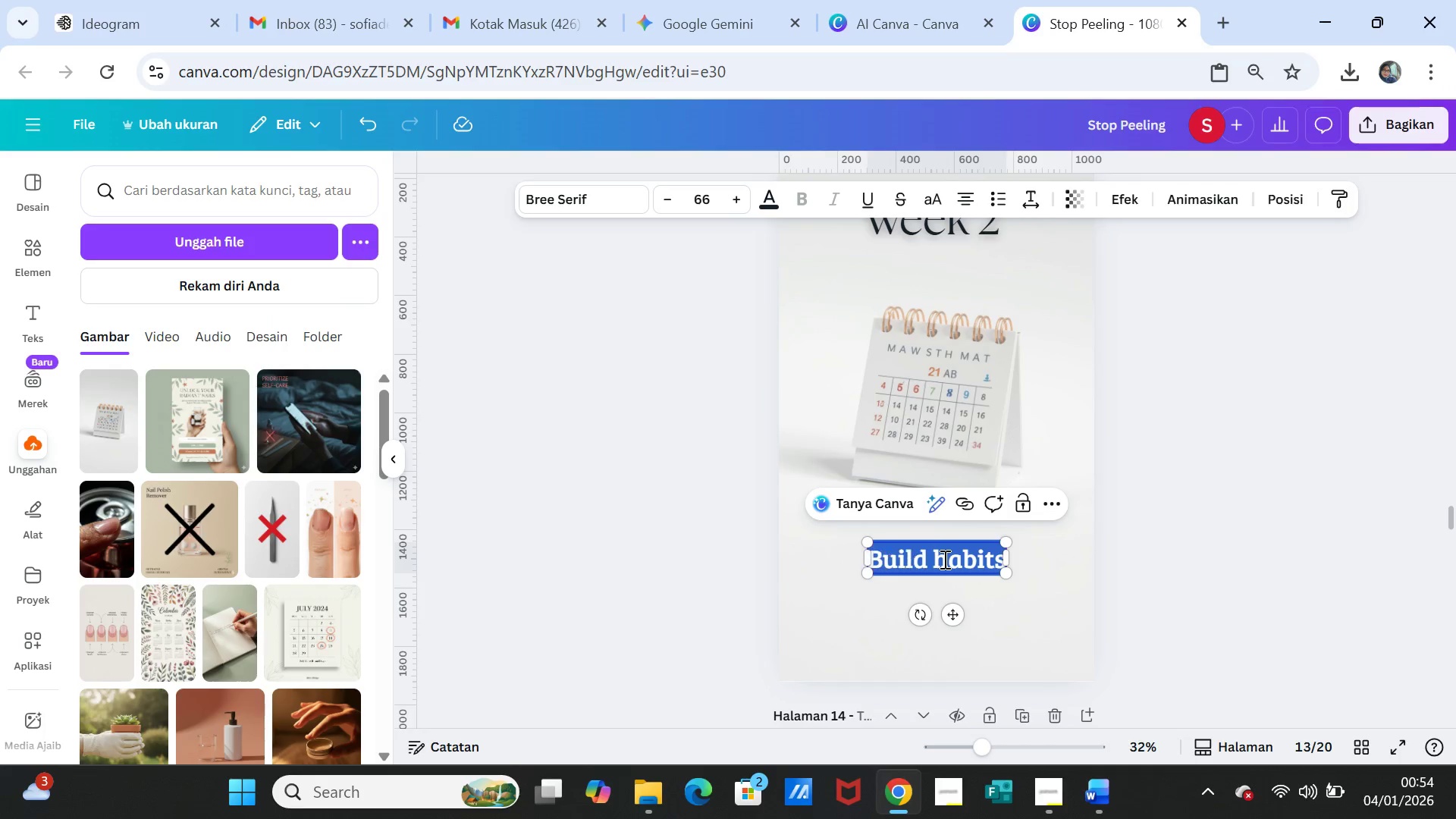 
triple_click([943, 559])
 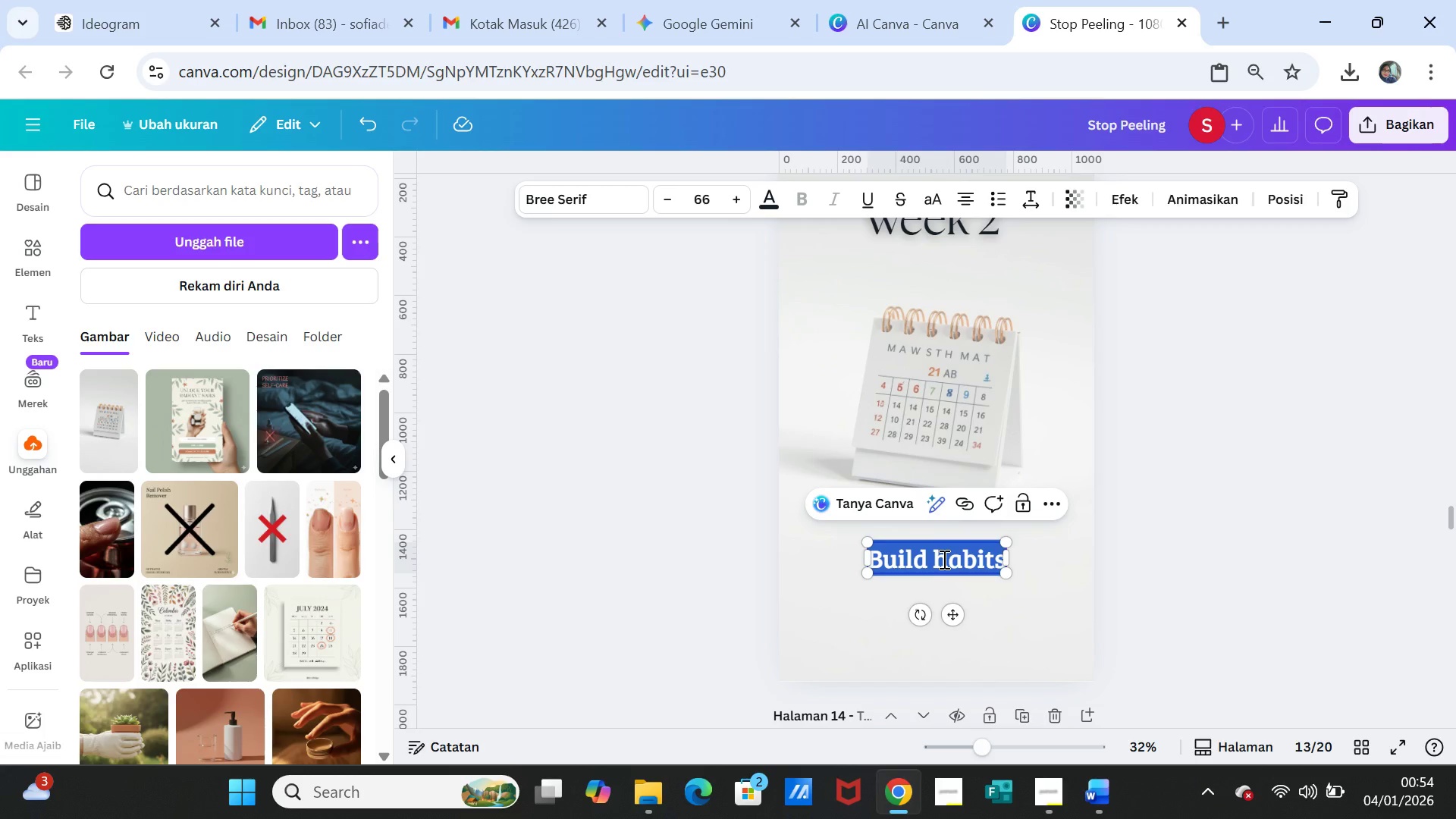 
key(Control+V)
 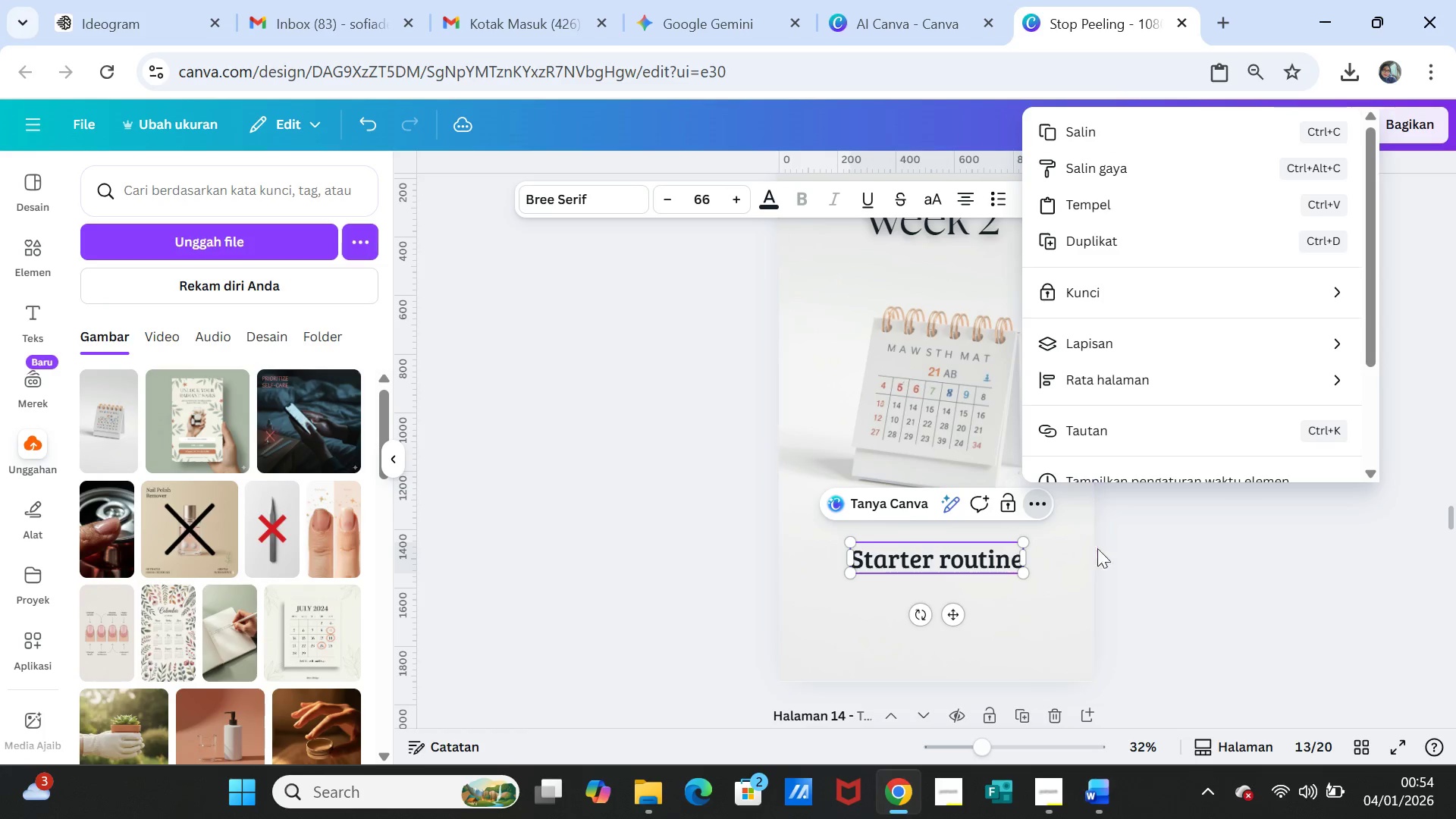 
left_click([1069, 582])
 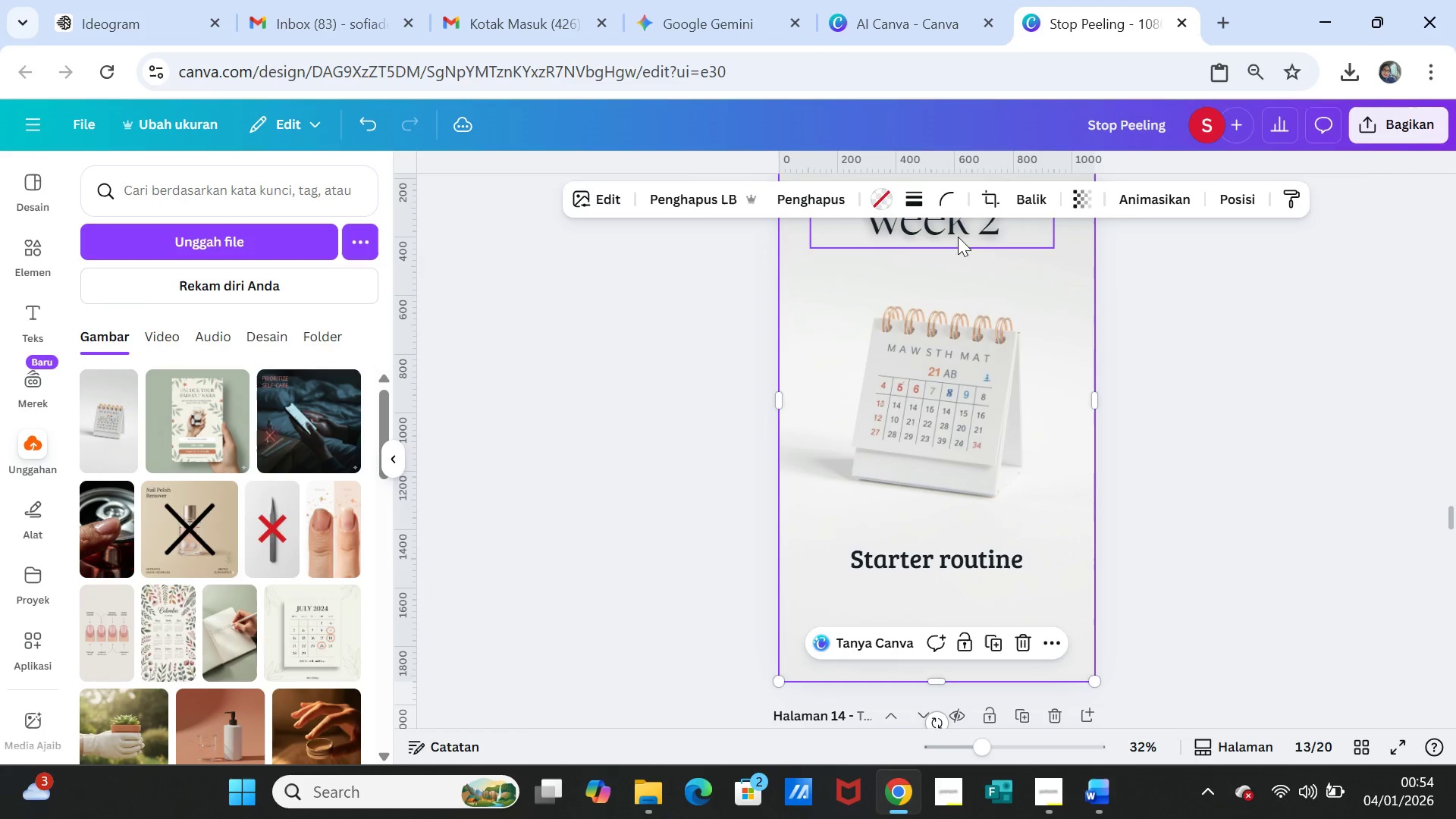 
left_click([957, 234])
 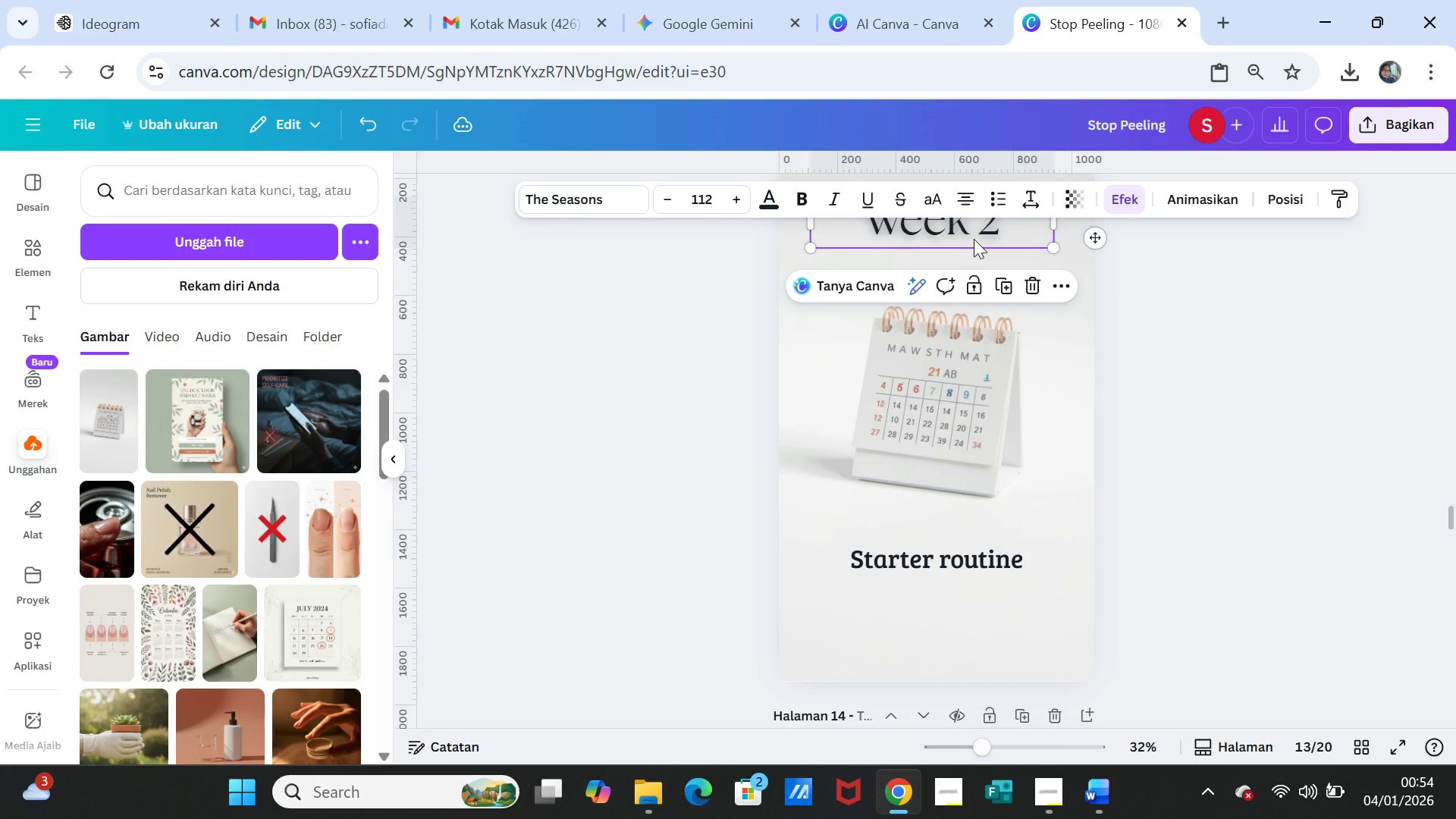 
scroll: coordinate [983, 245], scroll_direction: up, amount: 1.0
 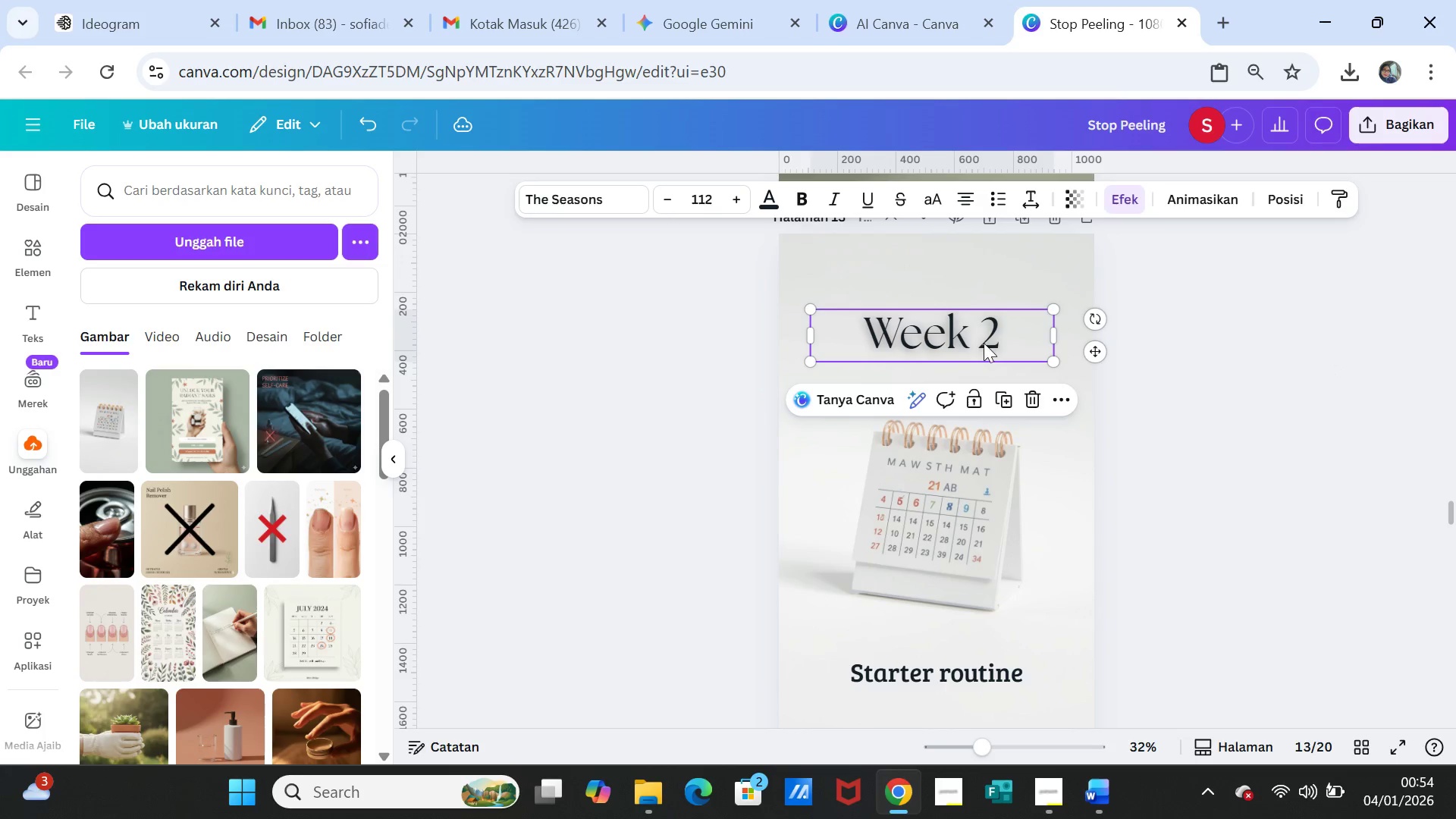 
left_click([987, 340])
 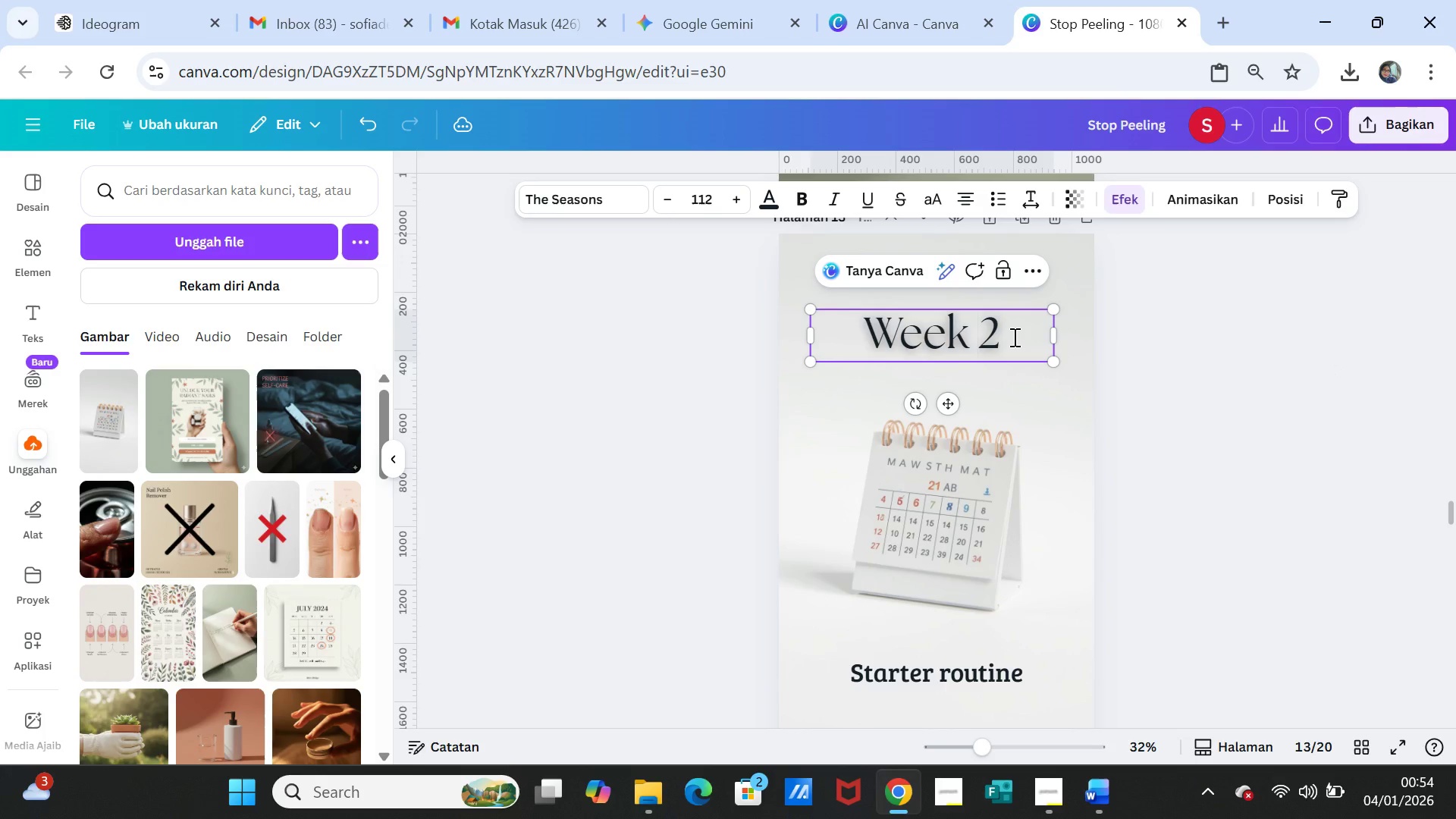 
key(ArrowRight)
 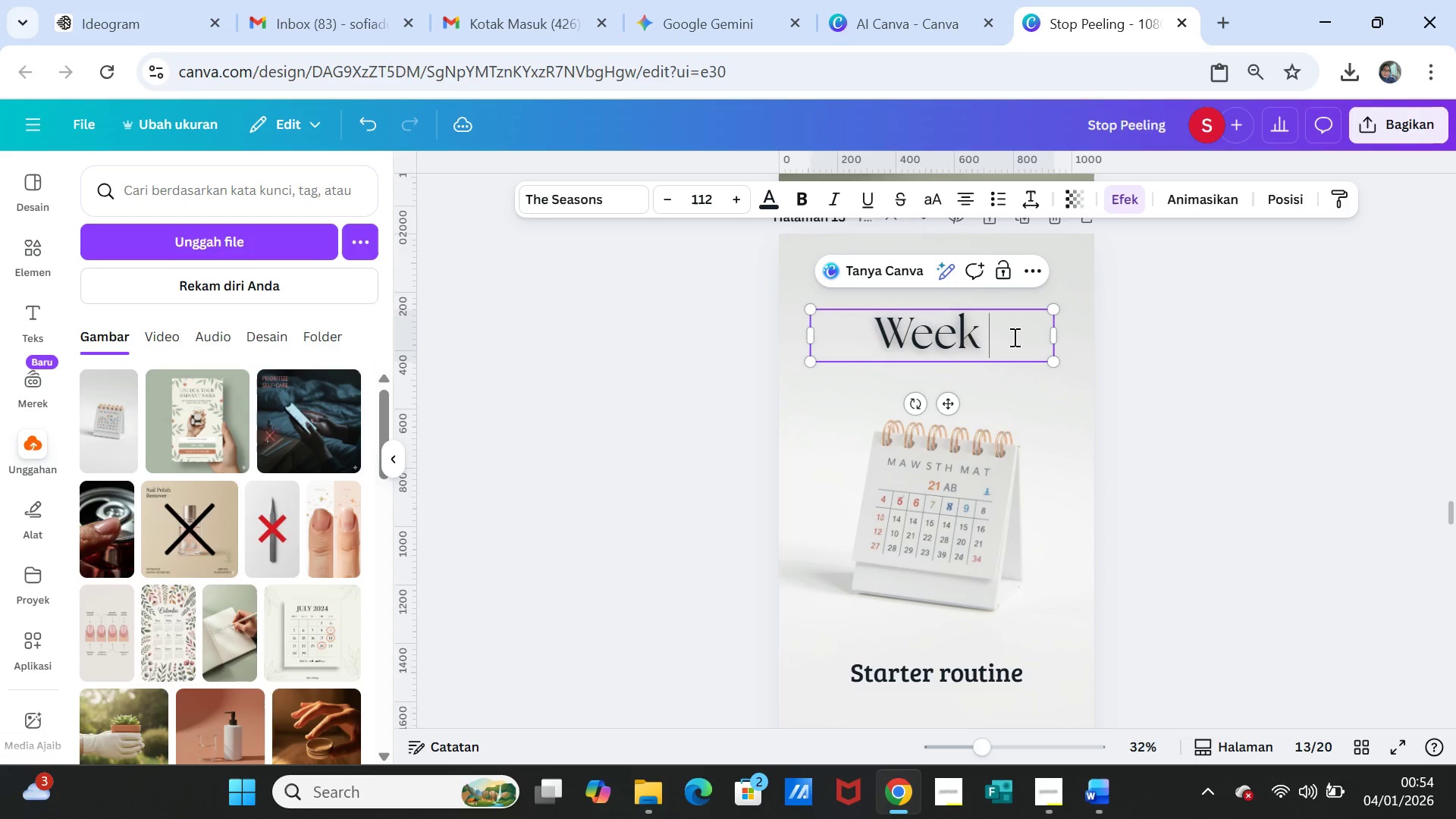 
key(Backspace)
 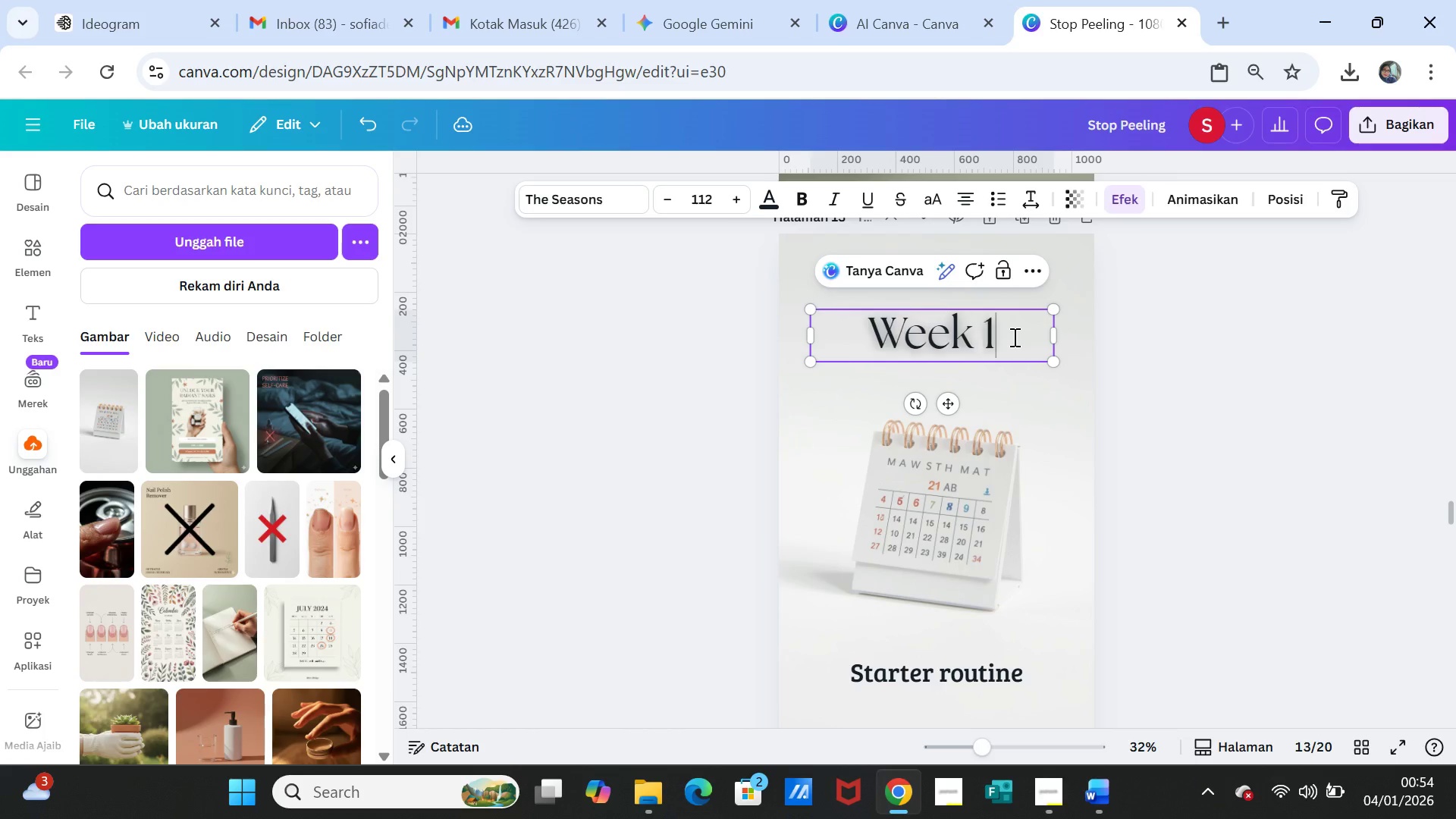 
key(1)
 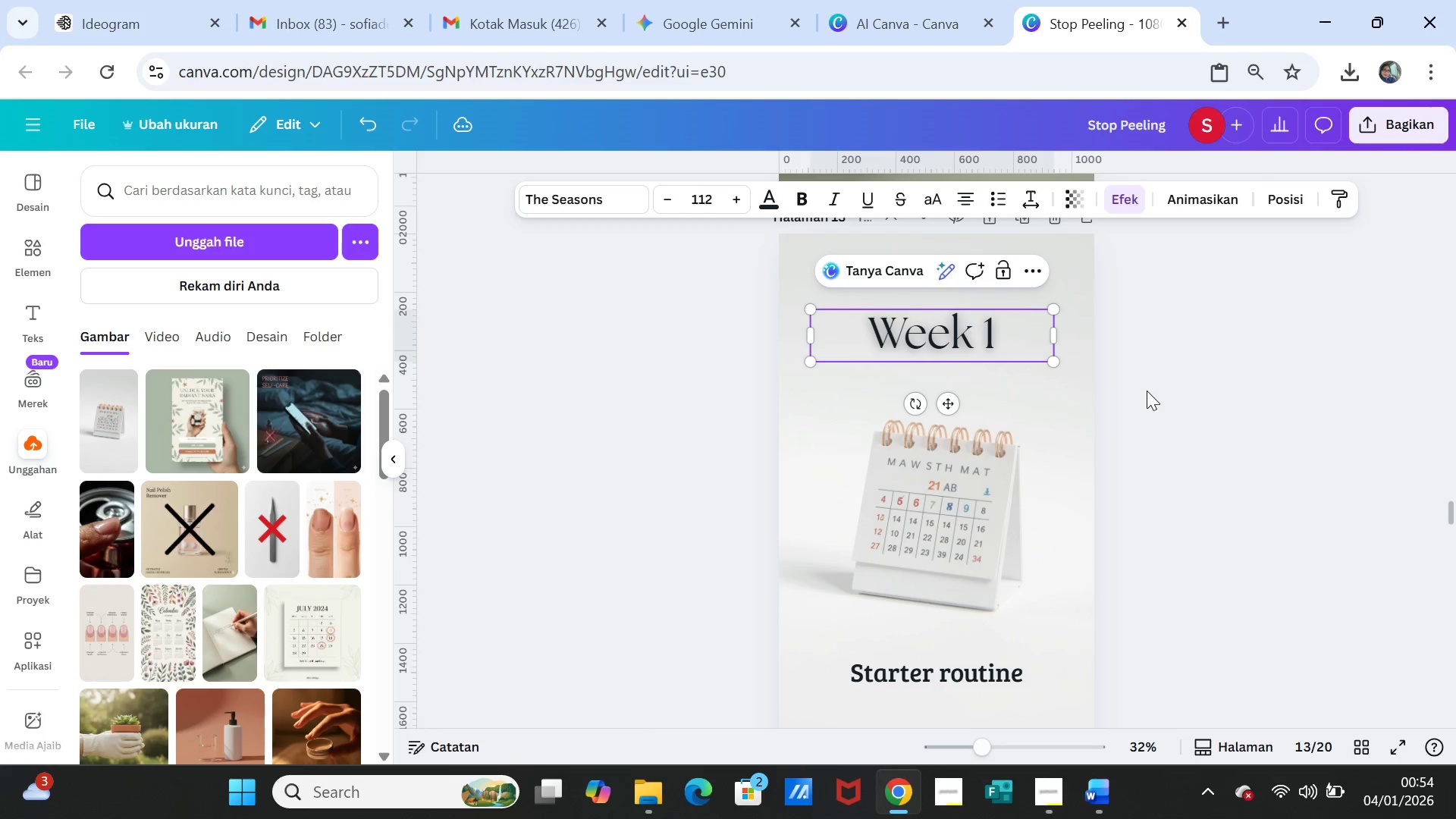 
left_click([1147, 391])
 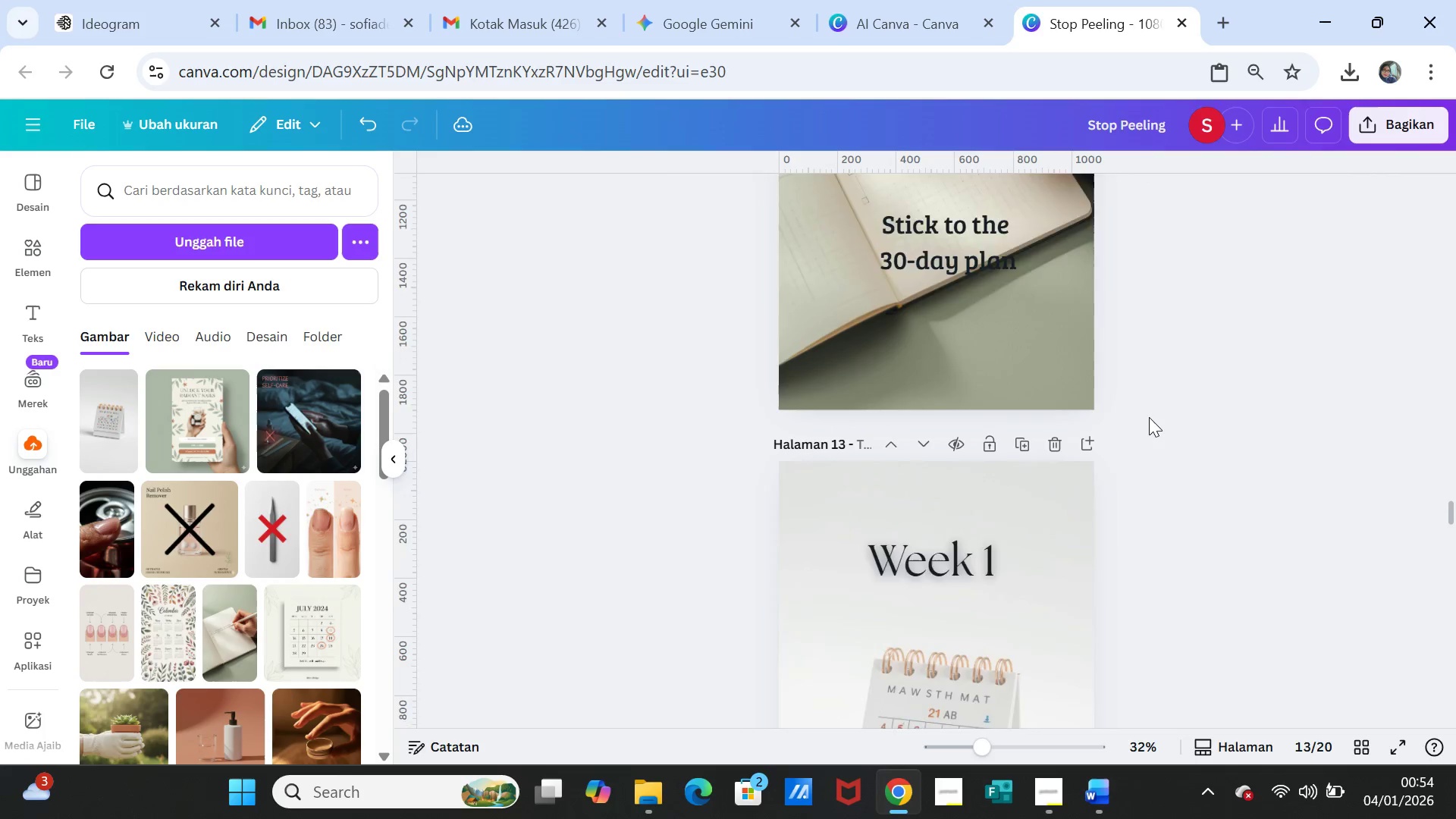 
scroll: coordinate [1149, 464], scroll_direction: up, amount: 6.0
 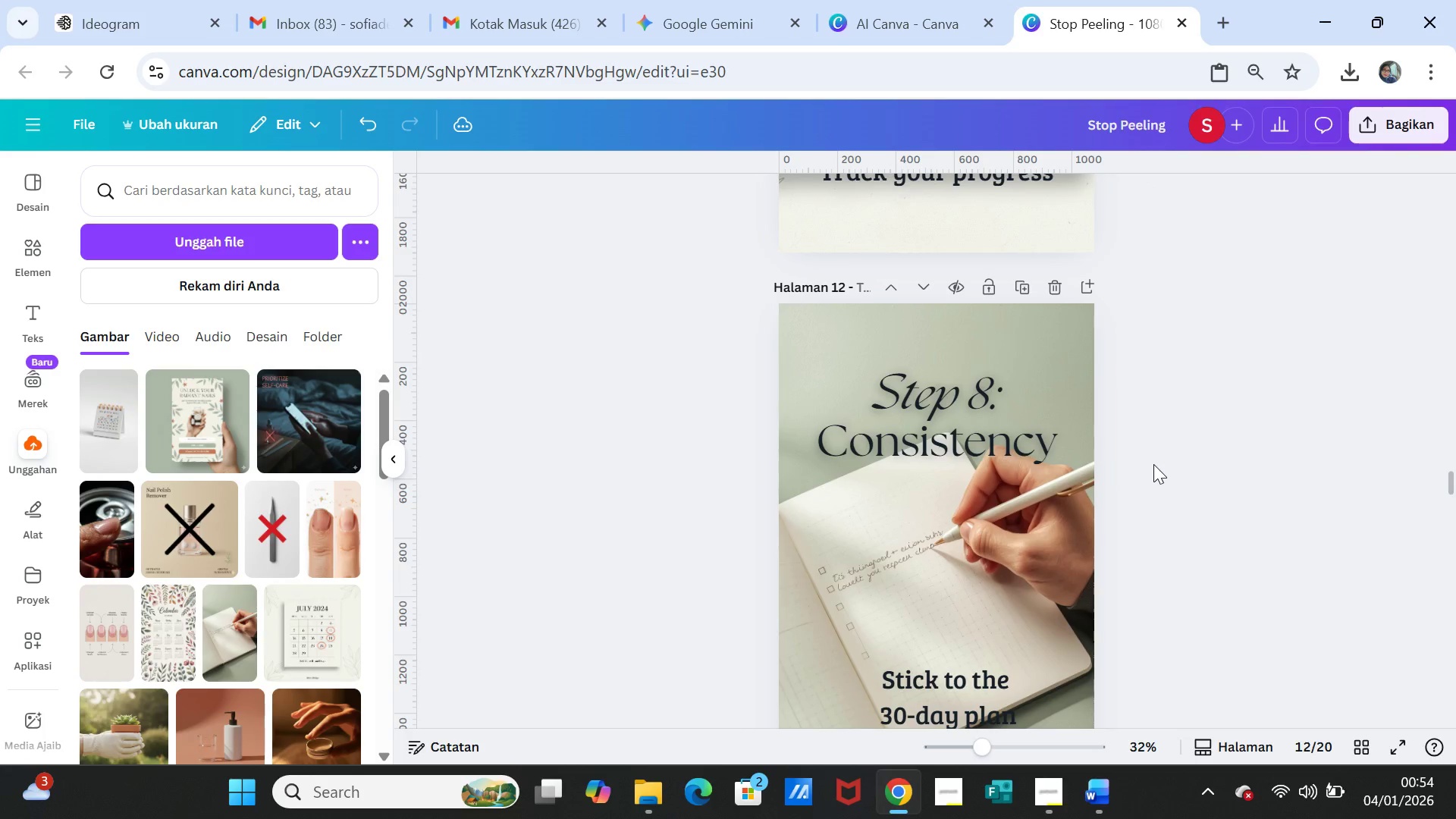 
scroll: coordinate [1150, 465], scroll_direction: down, amount: 10.0
 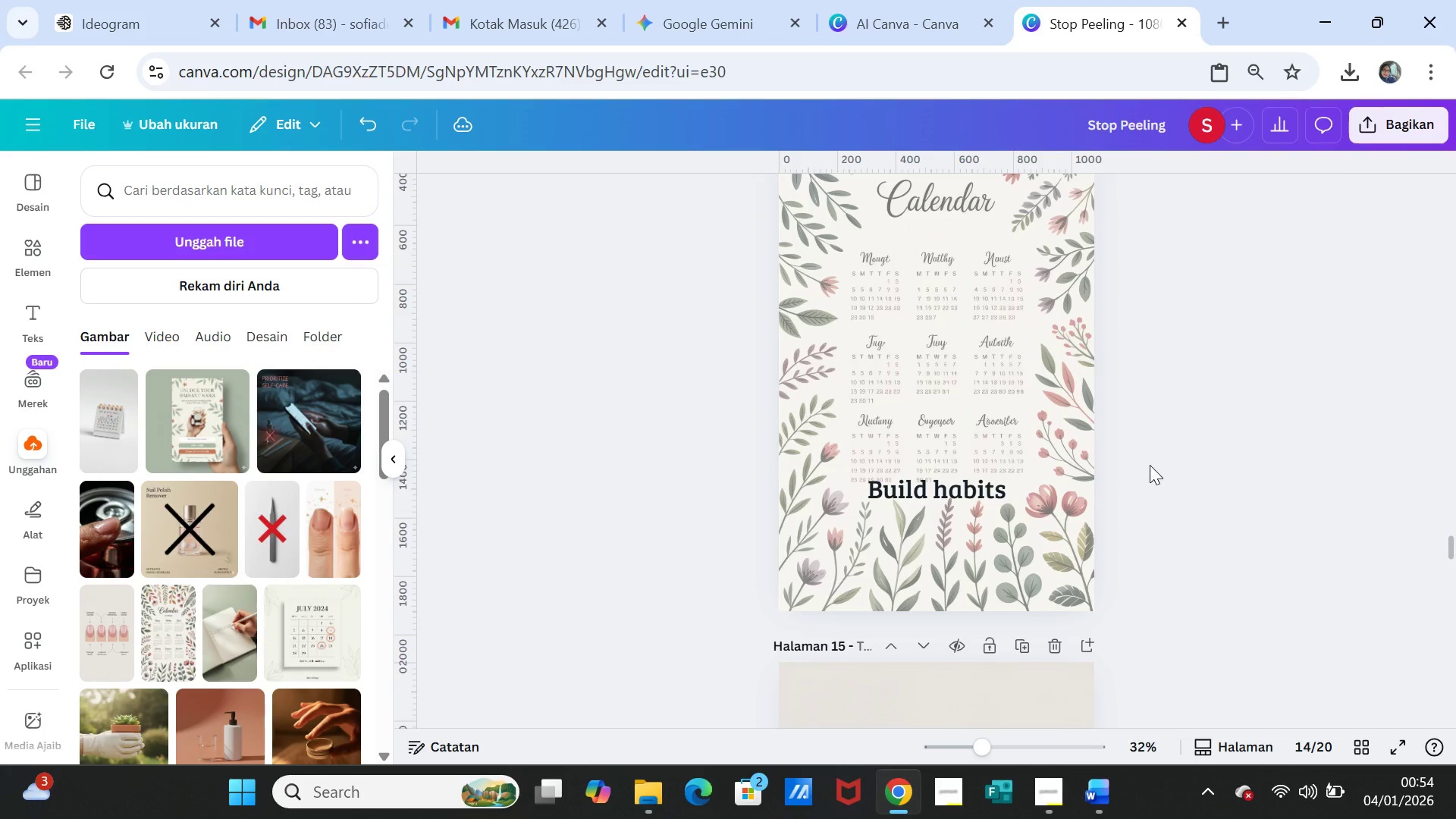 
scroll: coordinate [1150, 465], scroll_direction: up, amount: 6.0
 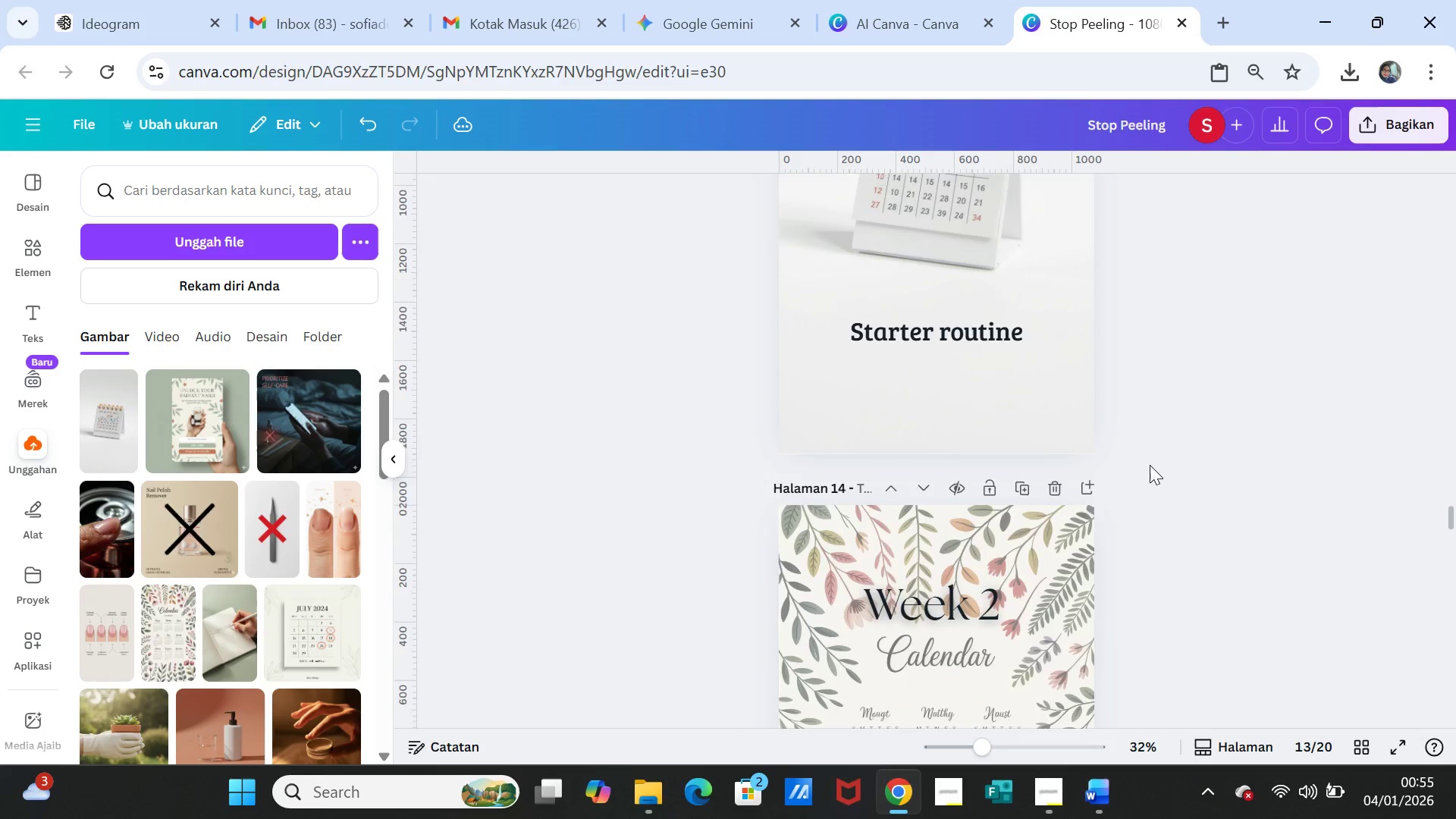 
scroll: coordinate [1150, 465], scroll_direction: down, amount: 13.0
 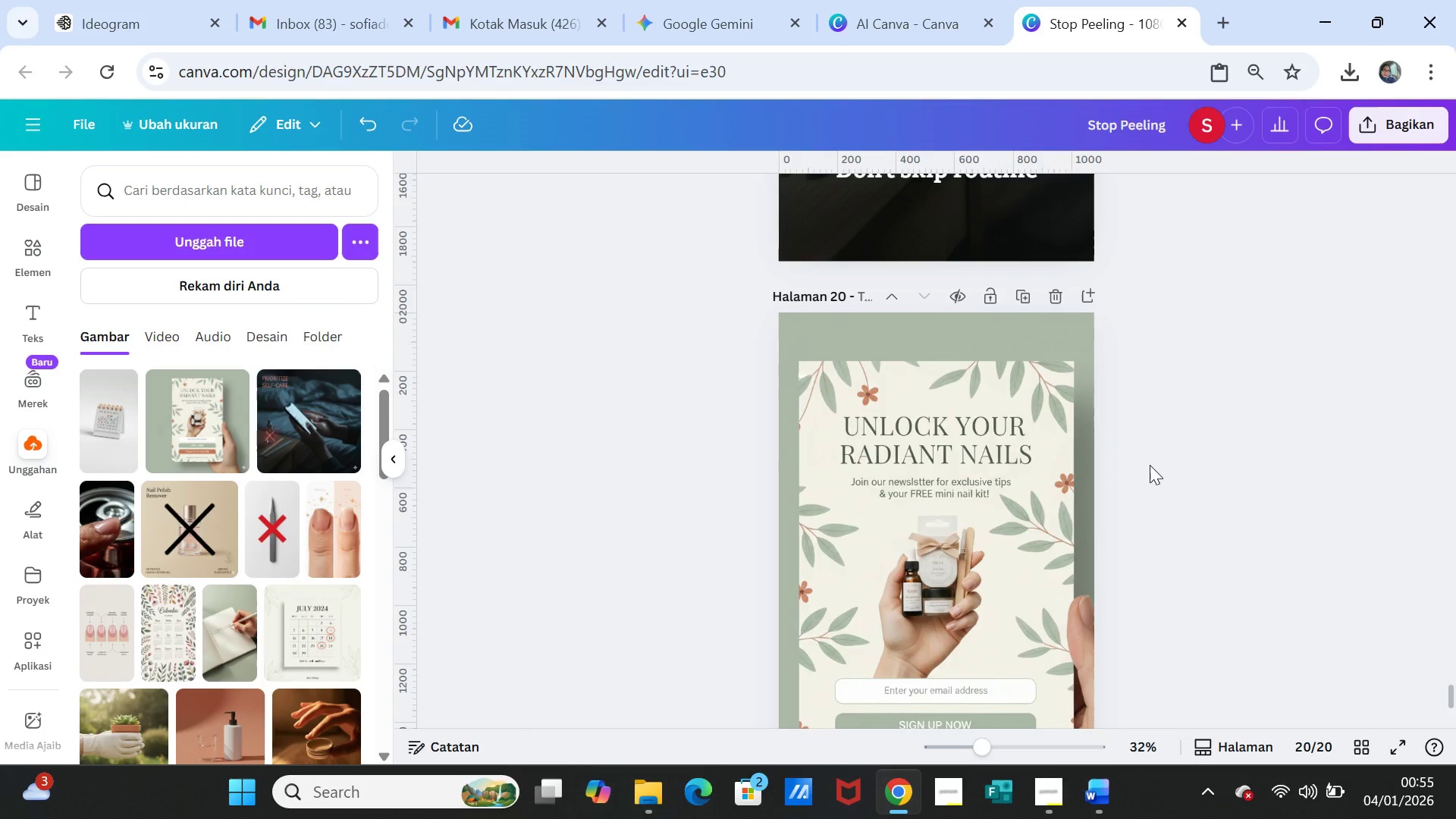 
scroll: coordinate [1150, 465], scroll_direction: up, amount: 5.0
 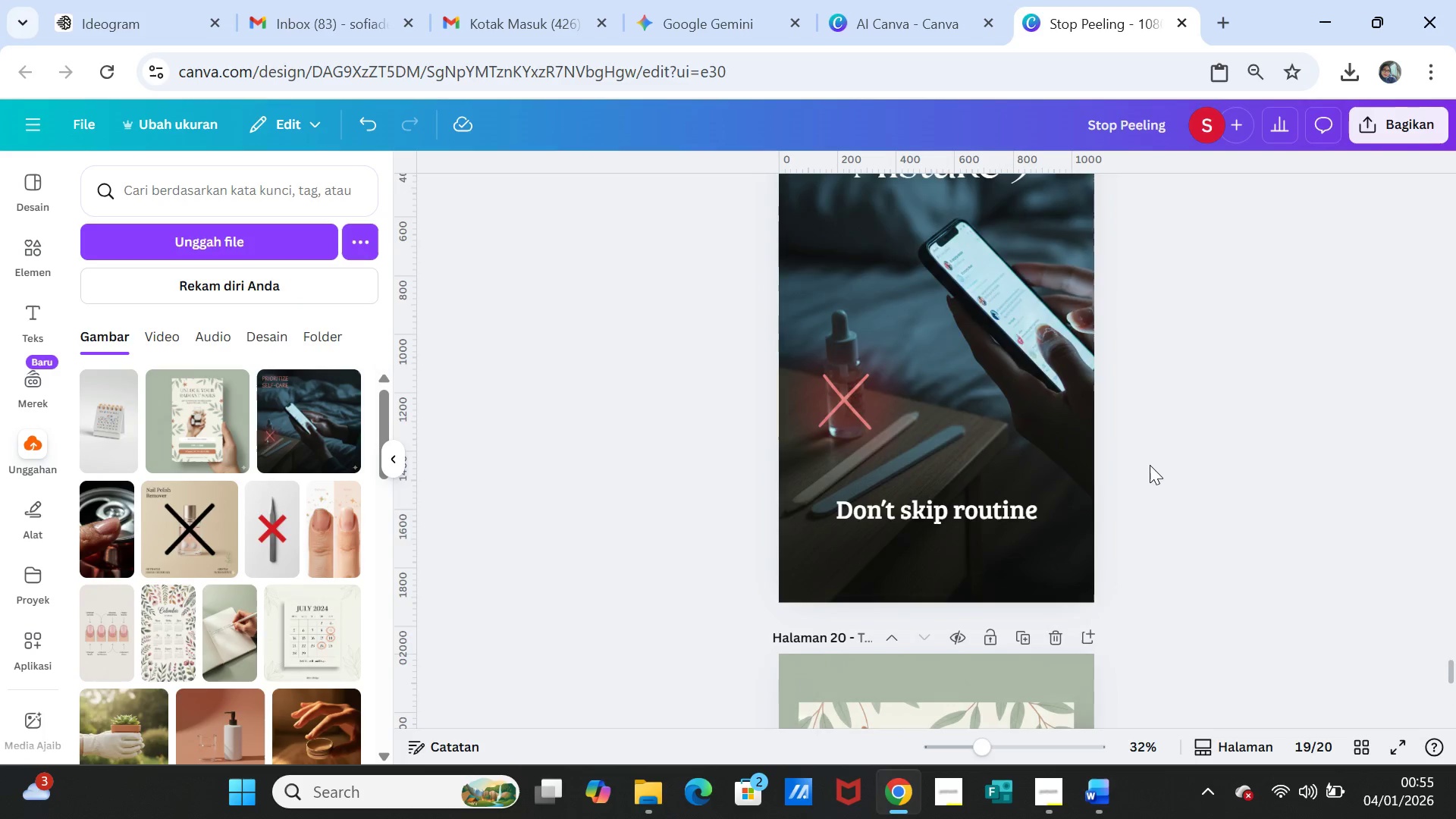 
scroll: coordinate [1150, 465], scroll_direction: down, amount: 12.0
 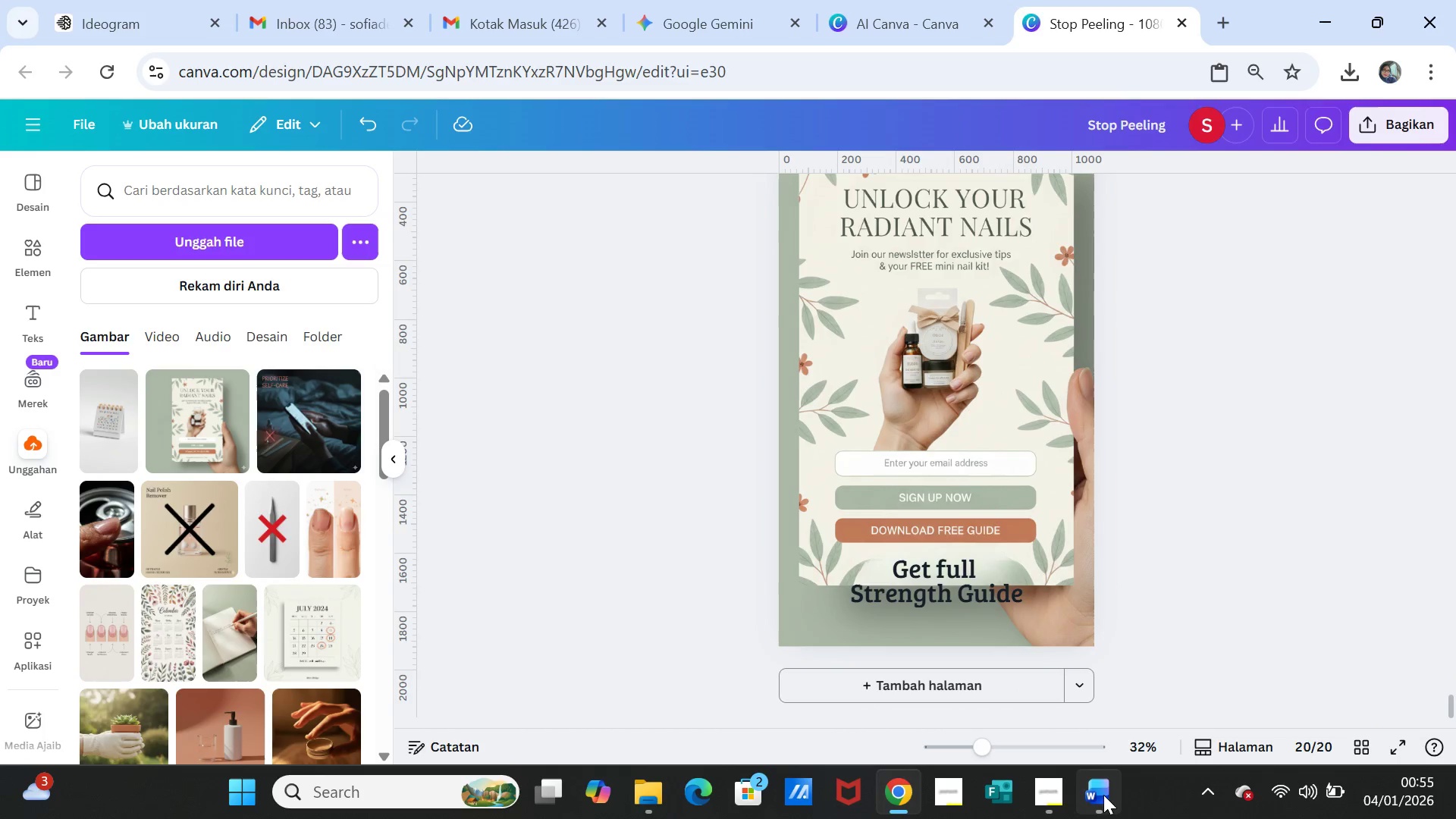 
left_click([1040, 789])